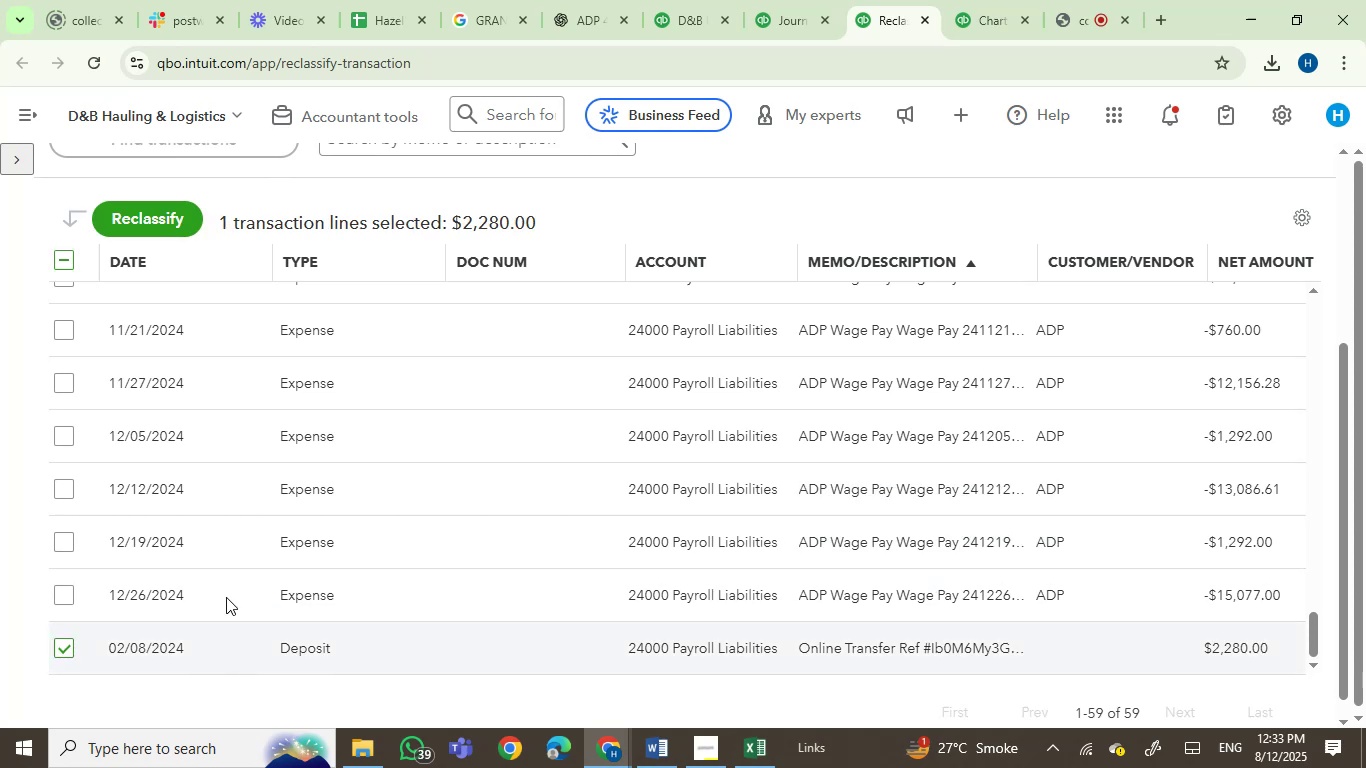 
left_click([504, 447])
 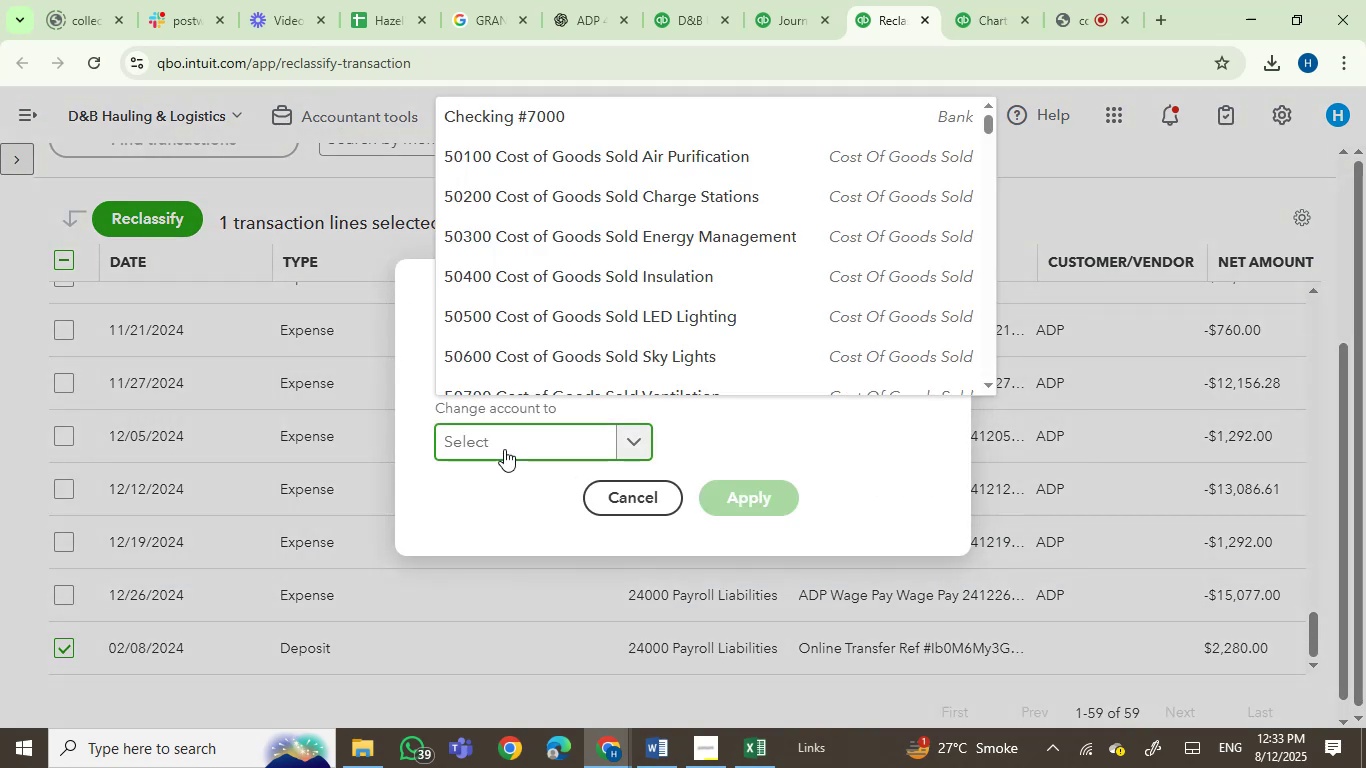 
type(serv)
 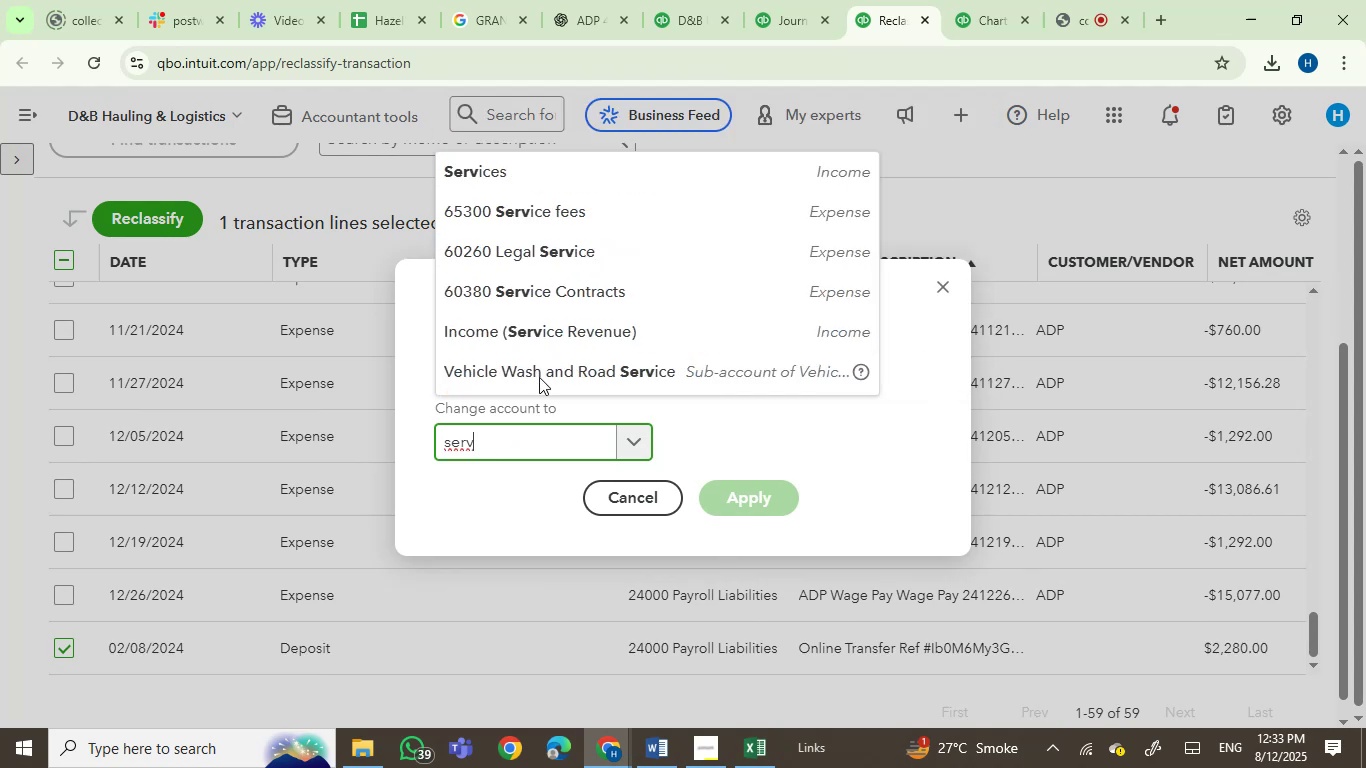 
left_click([502, 172])
 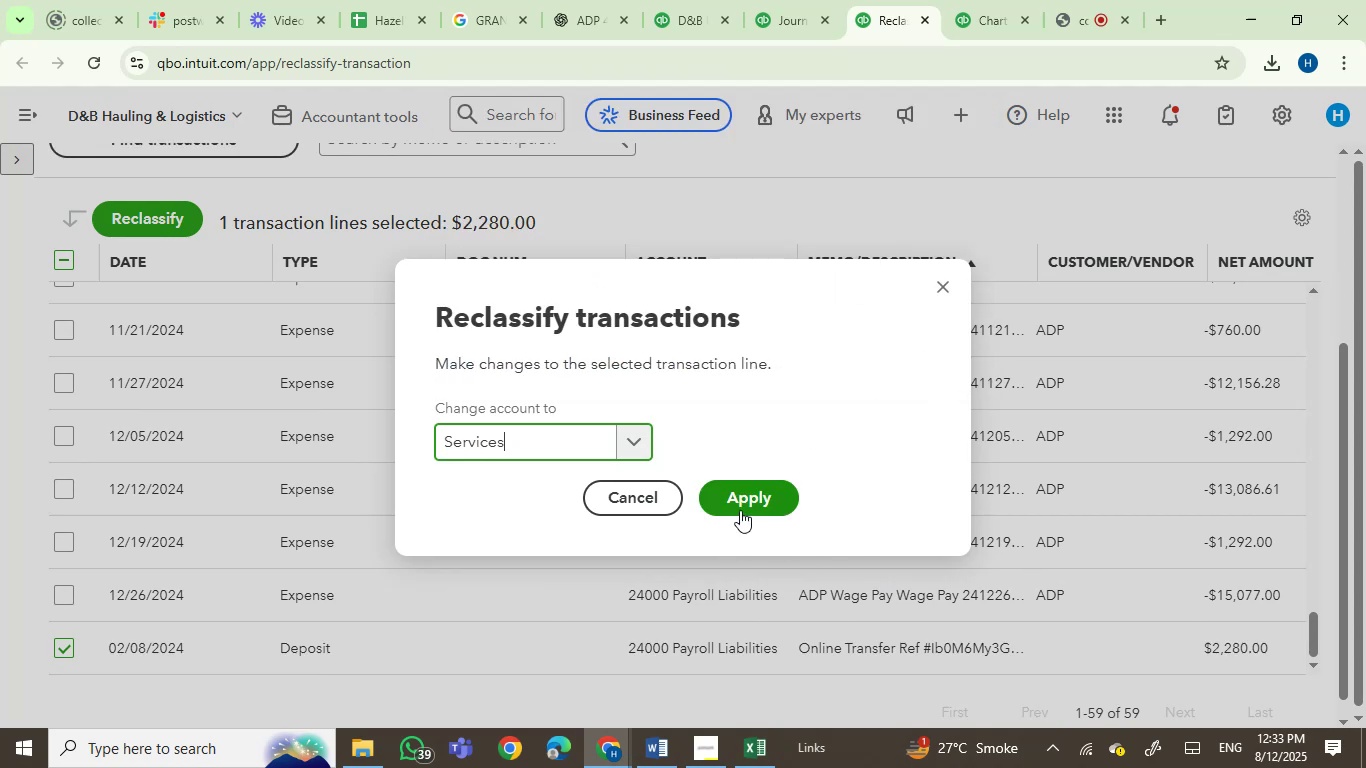 
left_click([745, 502])
 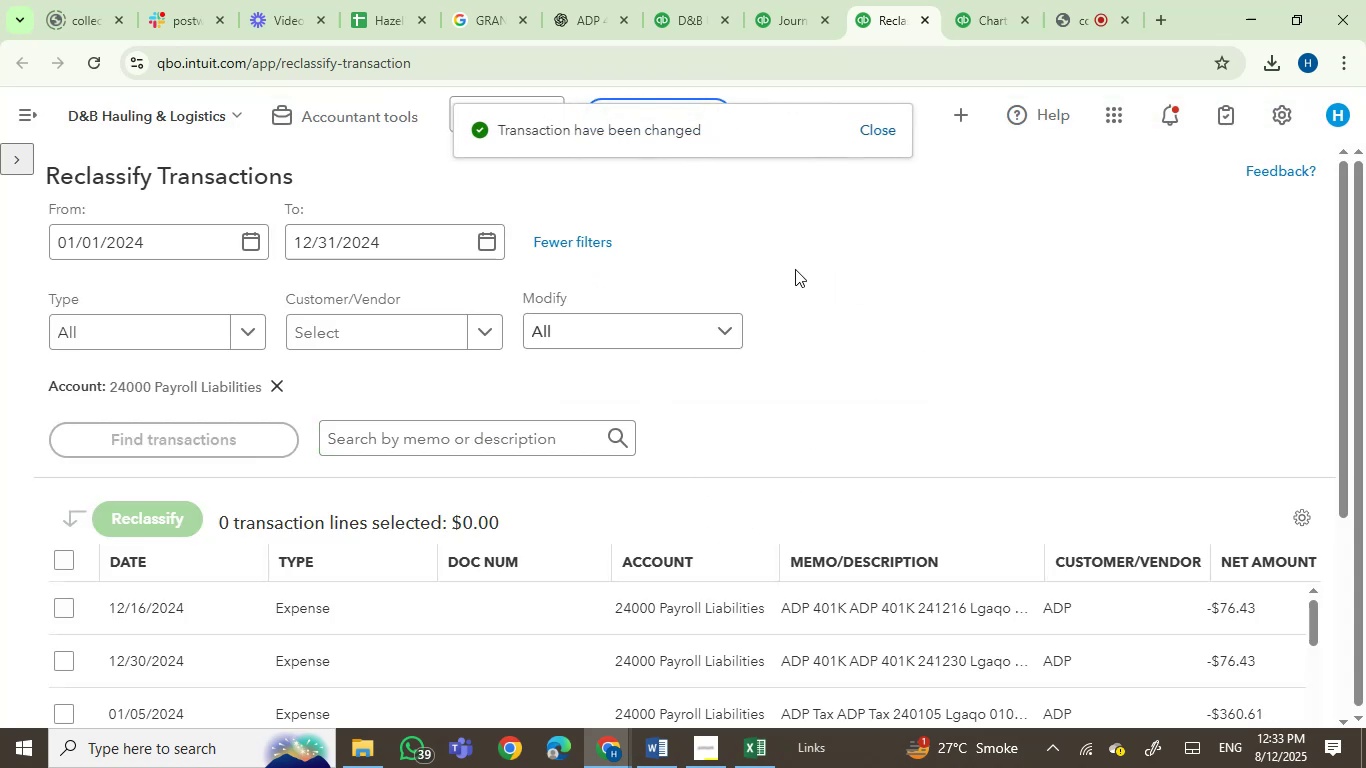 
left_click([770, 0])
 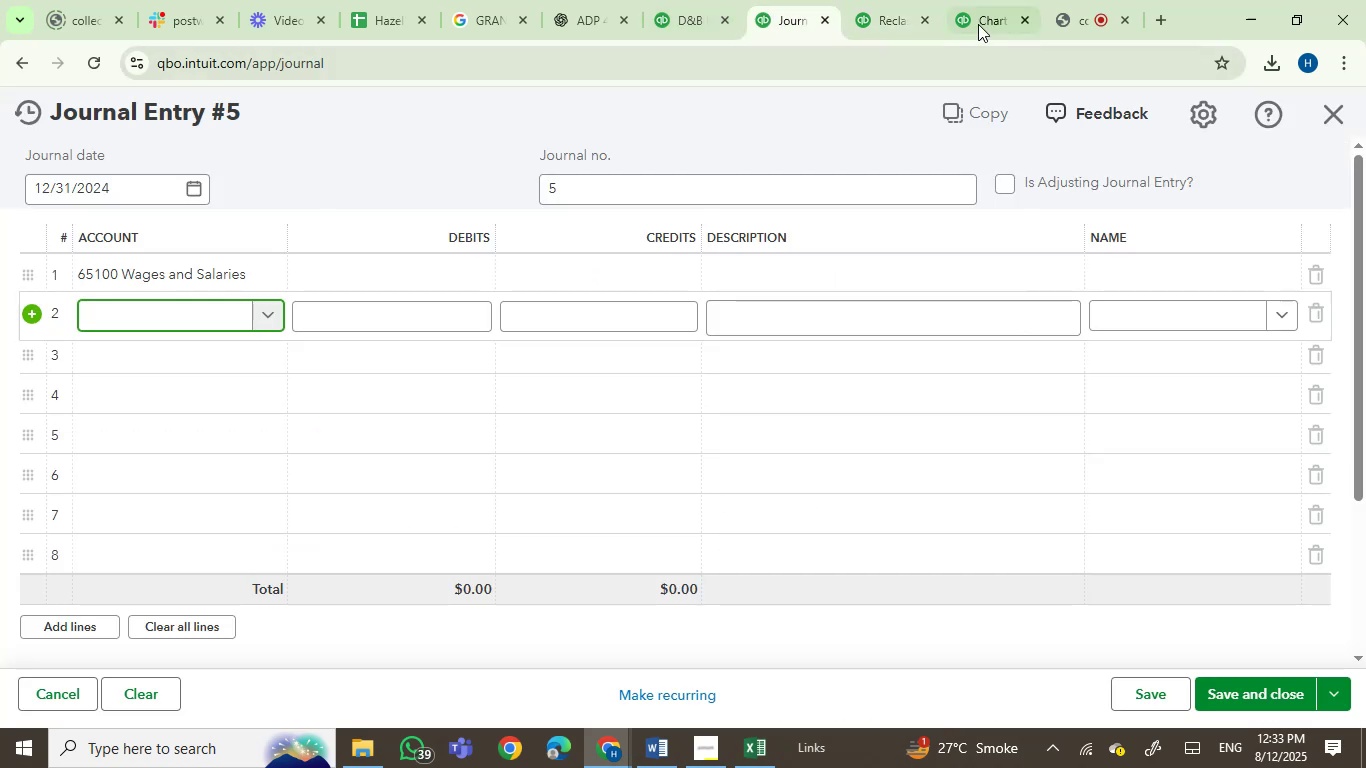 
left_click([980, 14])
 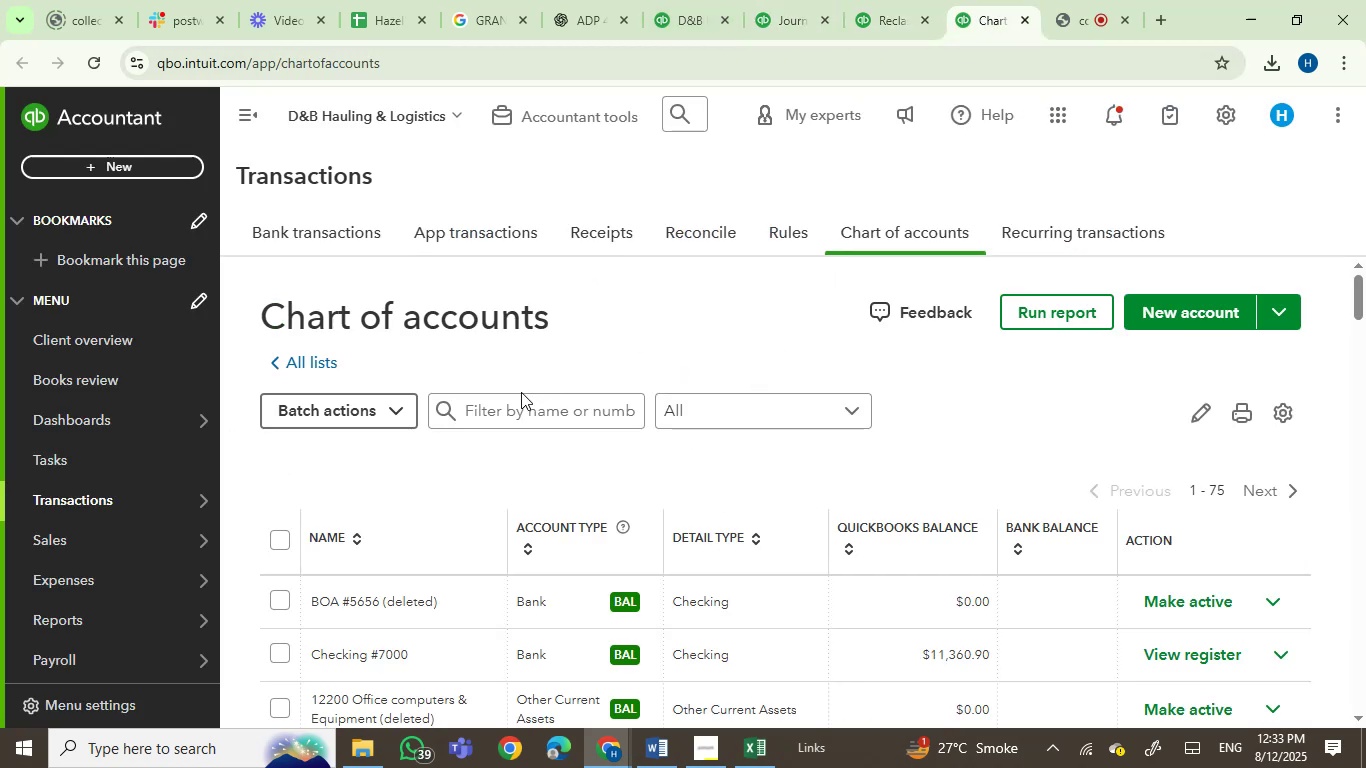 
left_click([520, 398])
 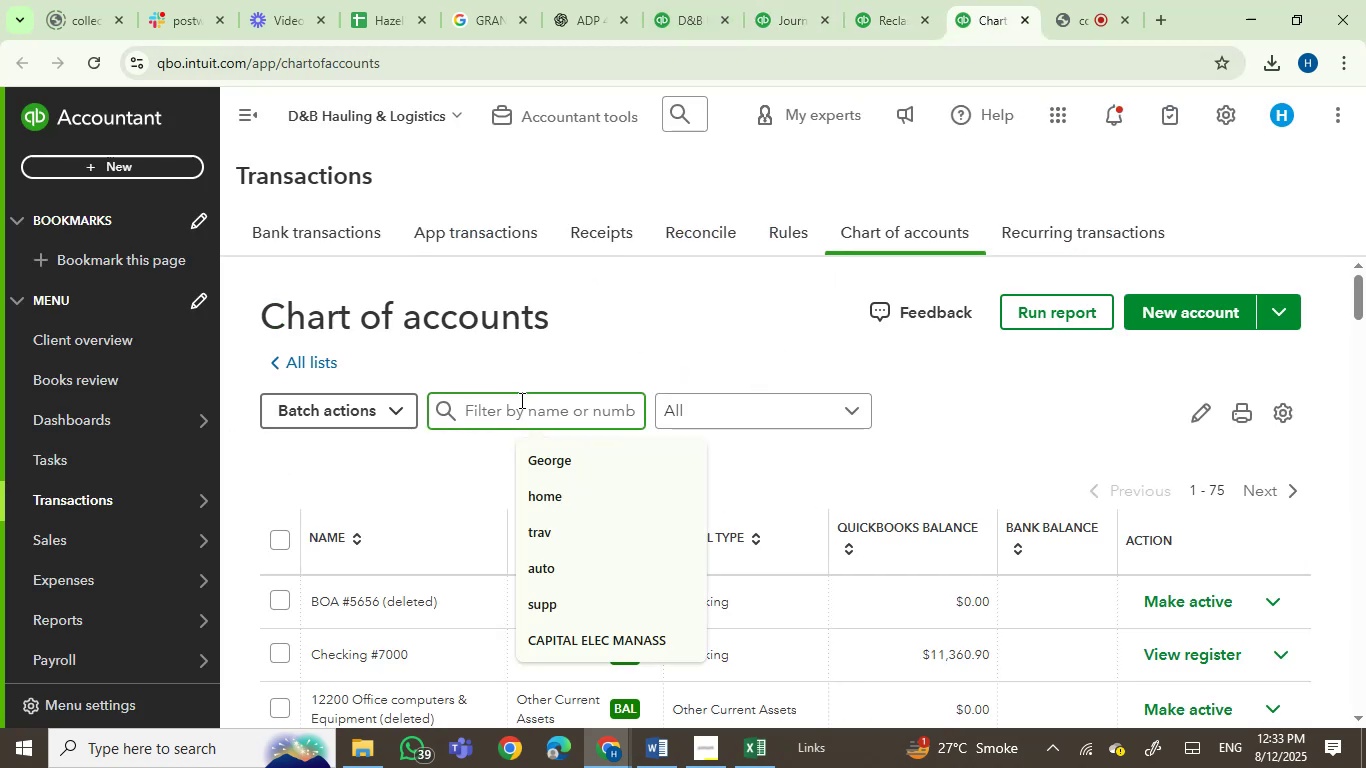 
type(sla)
key(Backspace)
key(Backspace)
key(Backspace)
key(Backspace)
type(wage)
 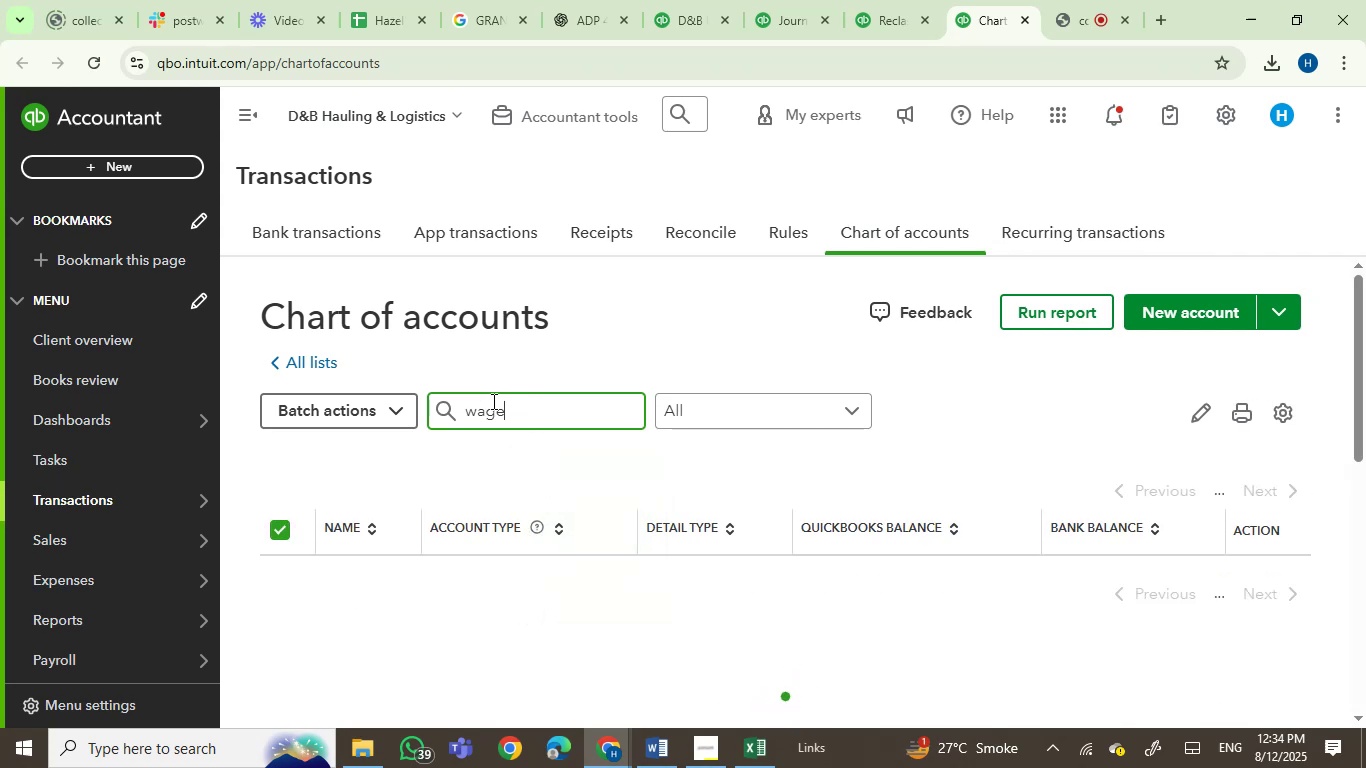 
scroll: coordinate [707, 415], scroll_direction: down, amount: 1.0
 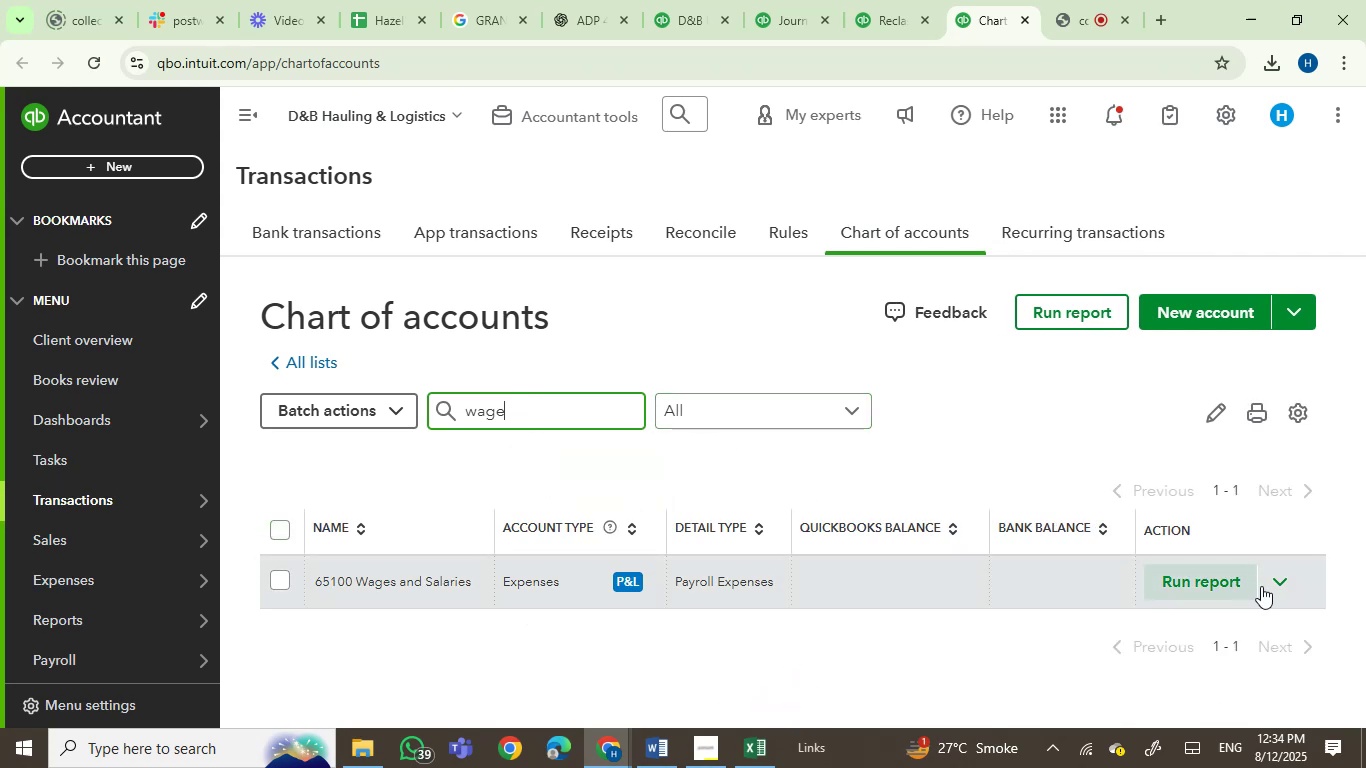 
left_click([1276, 585])
 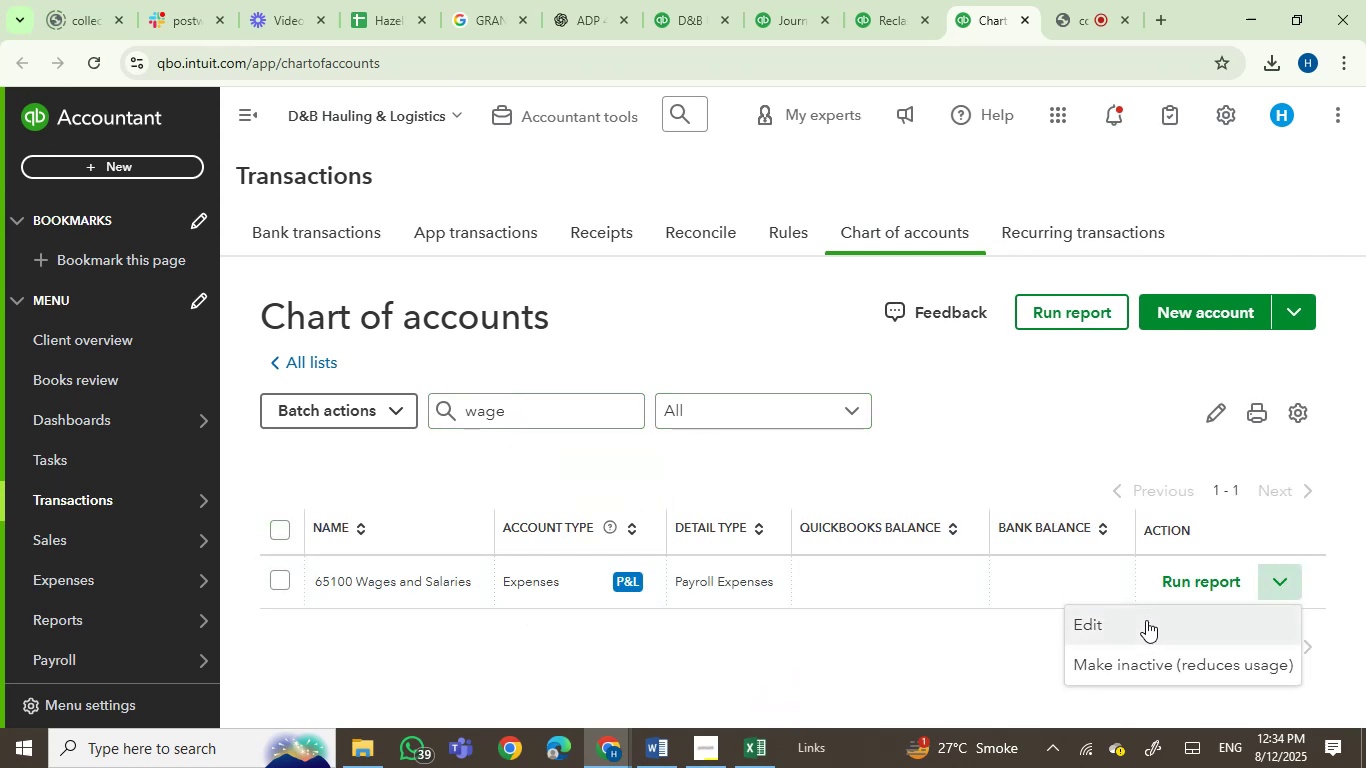 
left_click([1144, 626])
 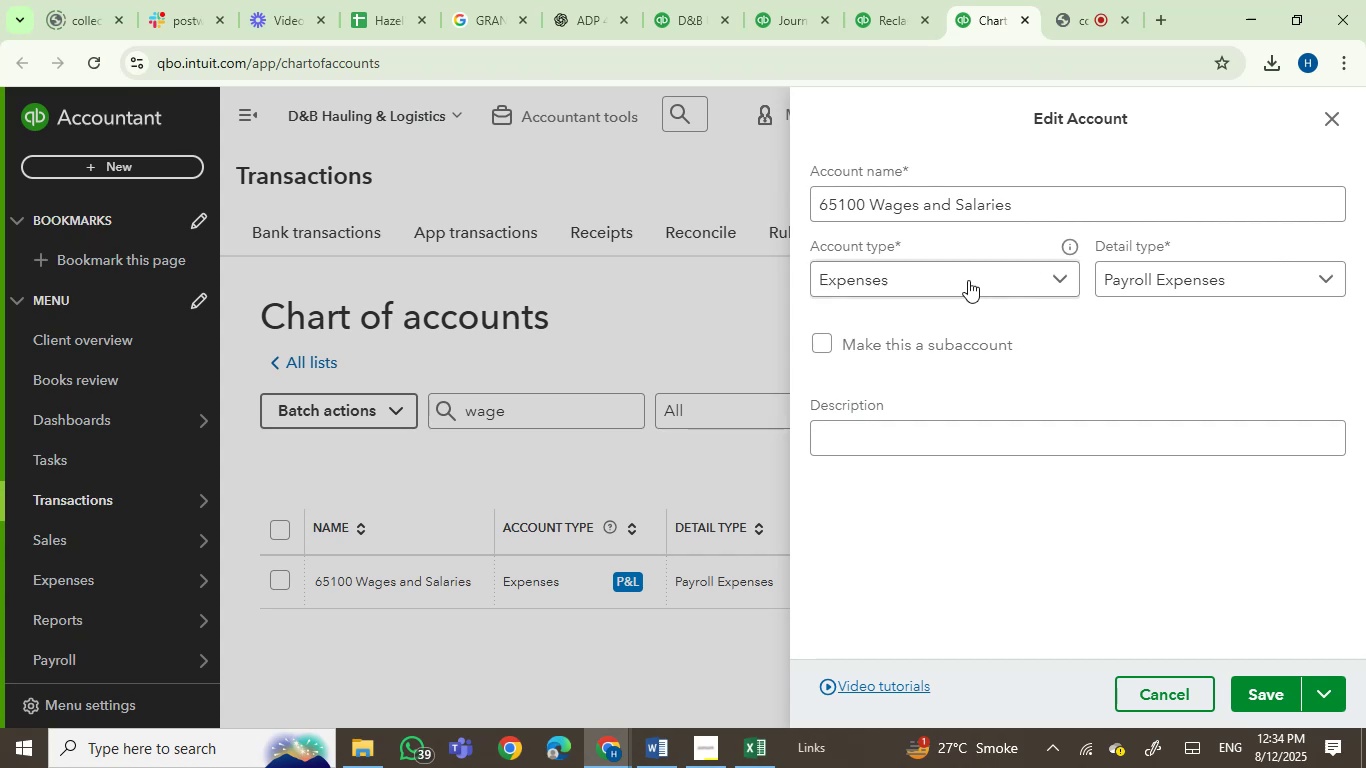 
double_click([855, 207])
 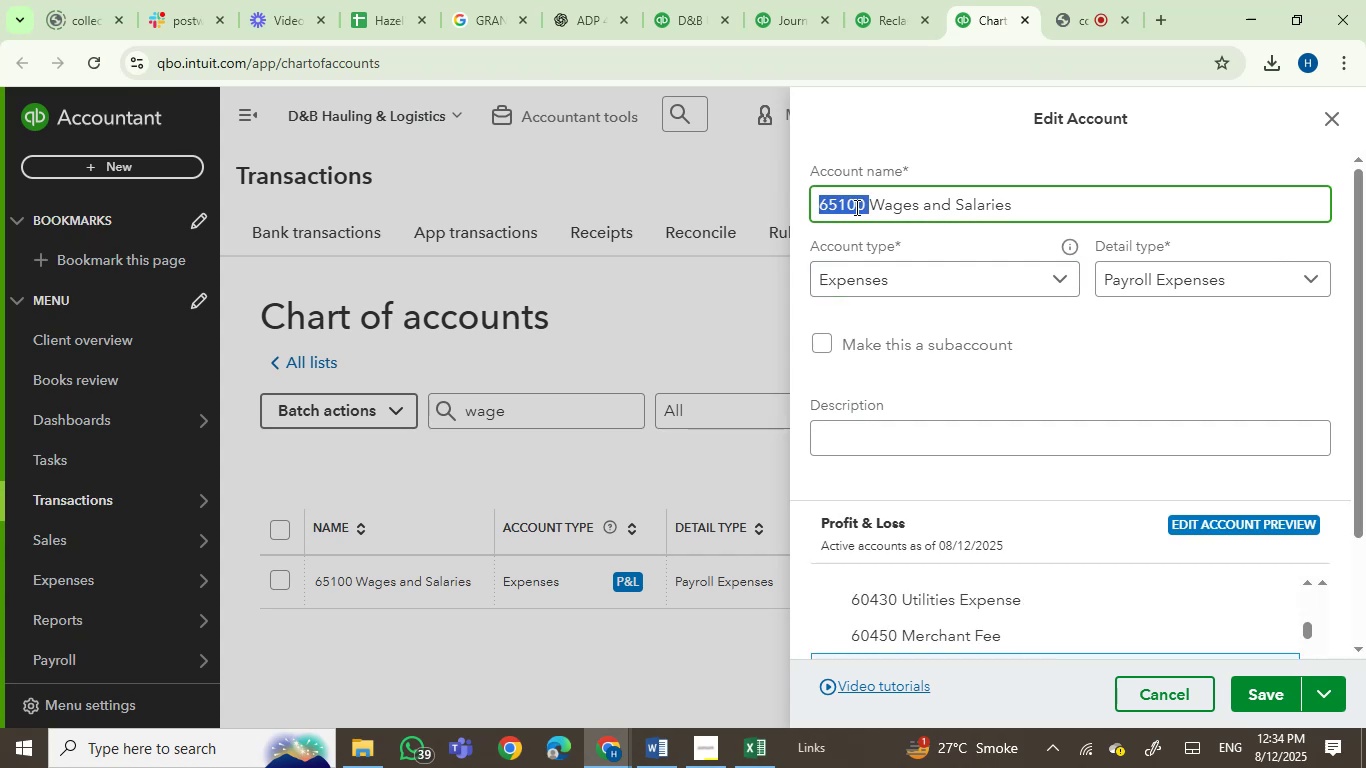 
key(Backspace)
 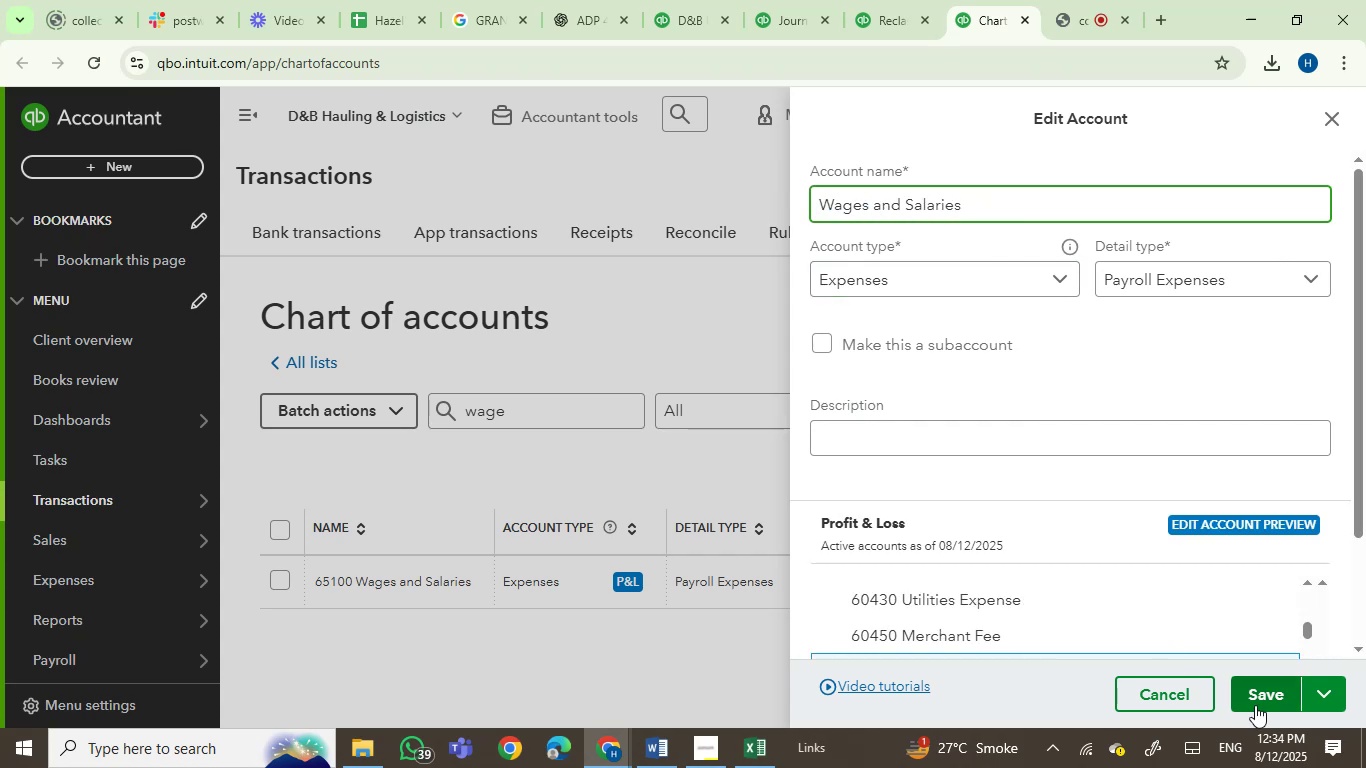 
left_click([1256, 704])
 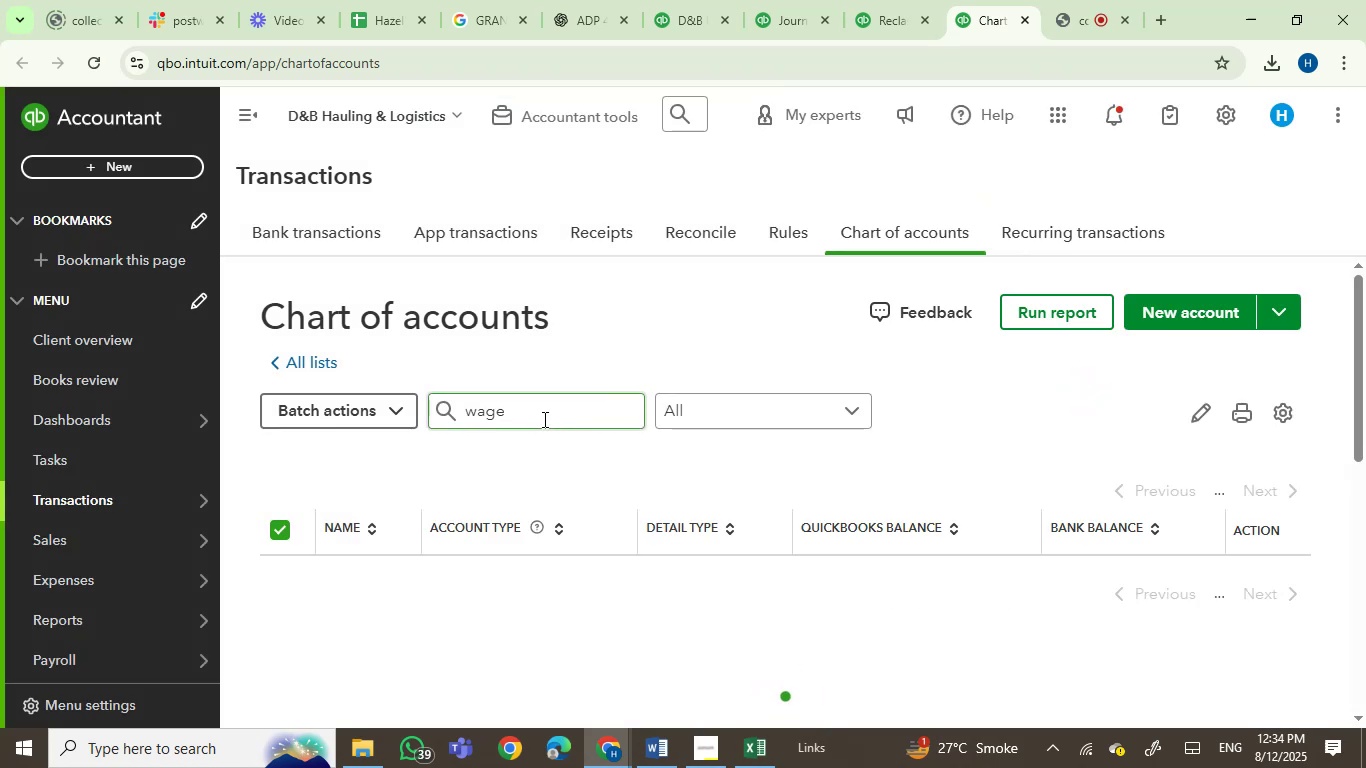 
left_click_drag(start_coordinate=[546, 413], to_coordinate=[385, 414])
 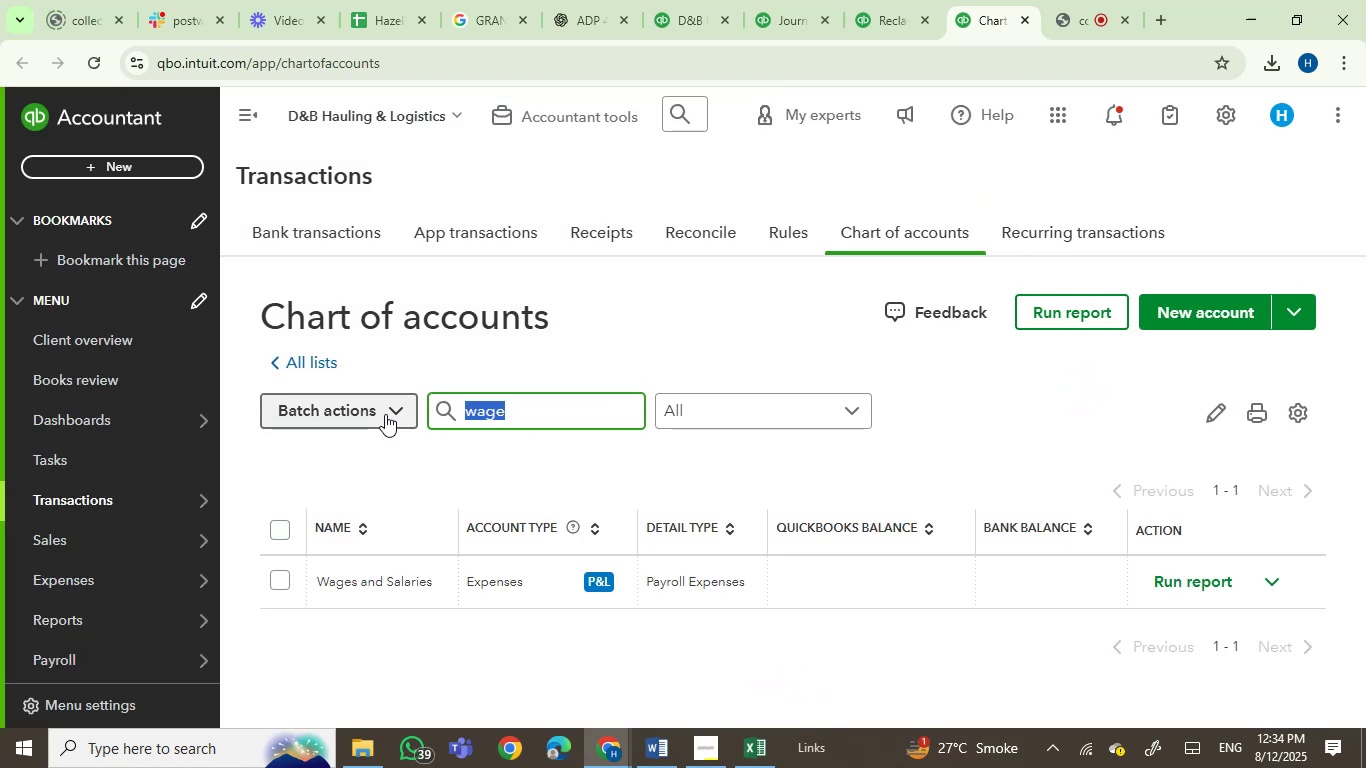 
type(tax)
 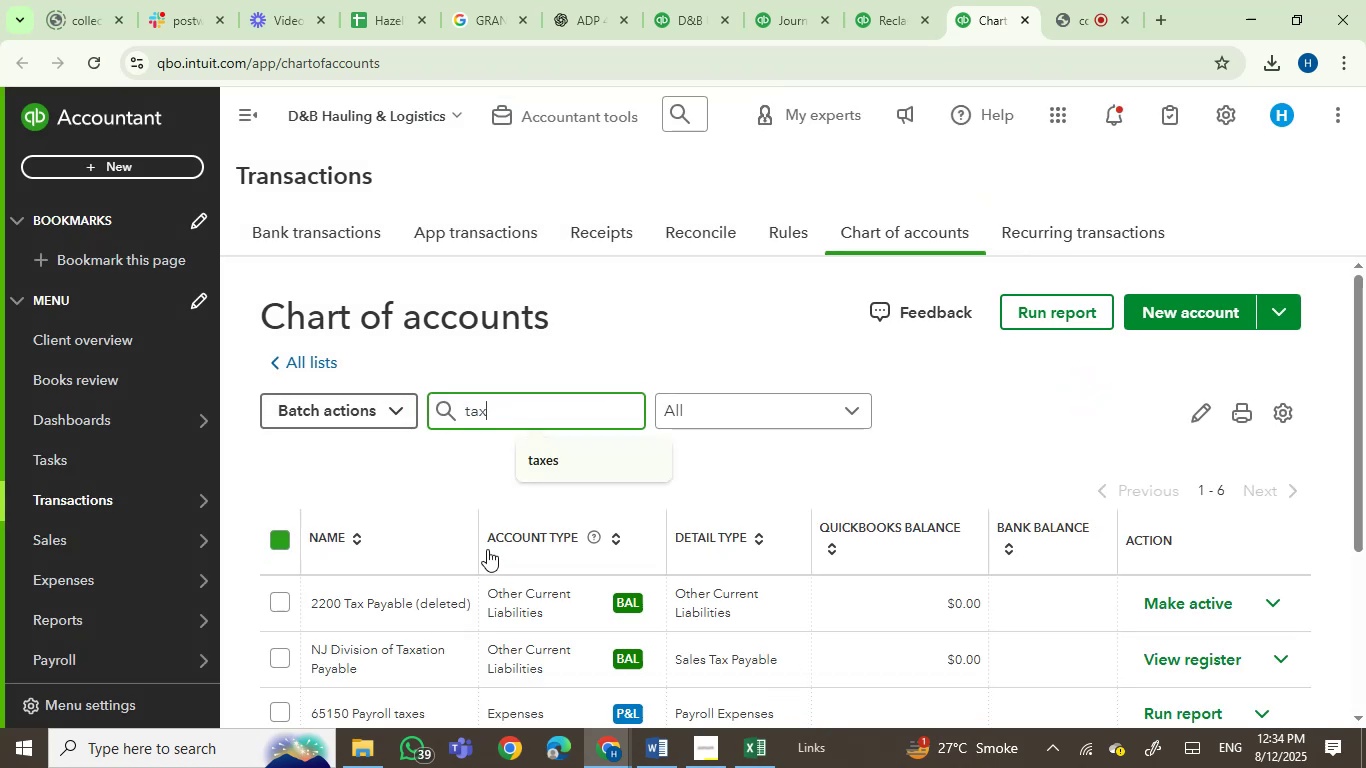 
scroll: coordinate [794, 610], scroll_direction: down, amount: 3.0
 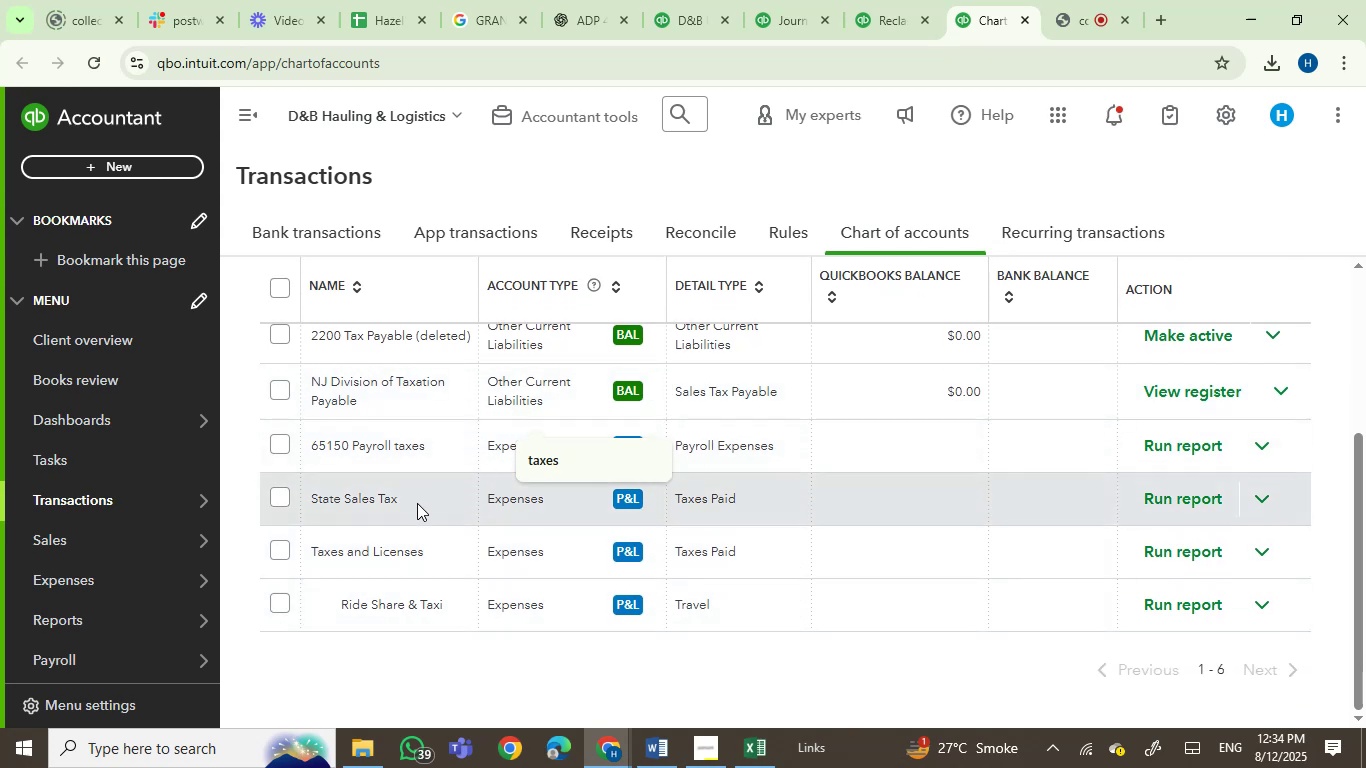 
wait(9.29)
 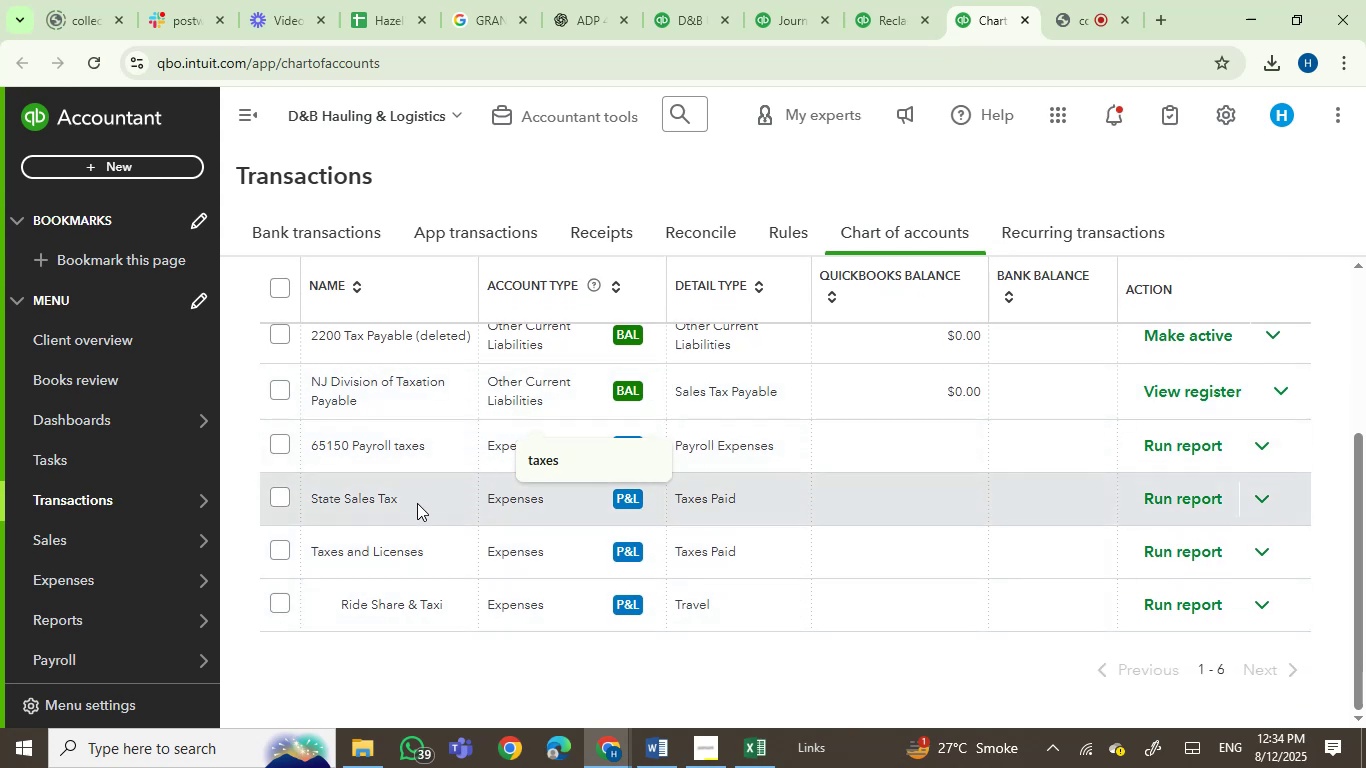 
left_click([1262, 450])
 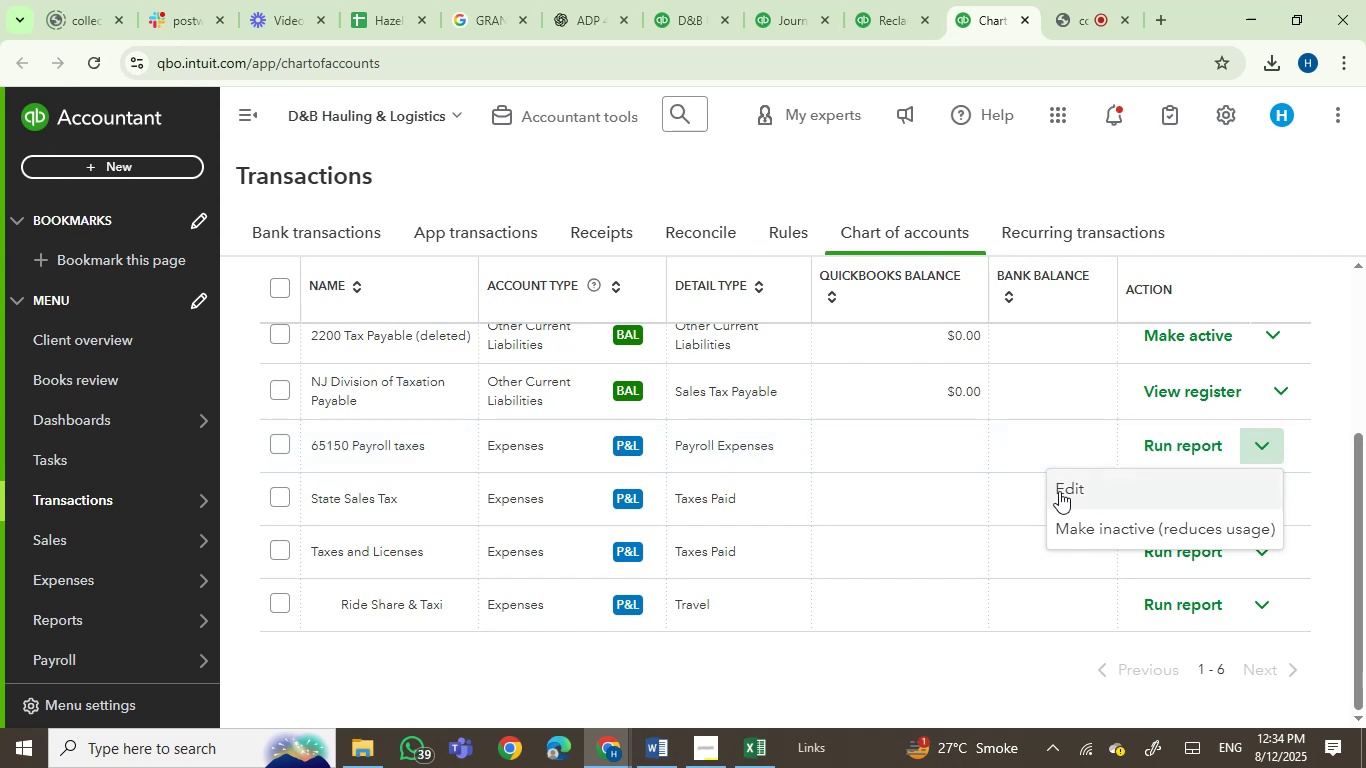 
left_click([1048, 492])
 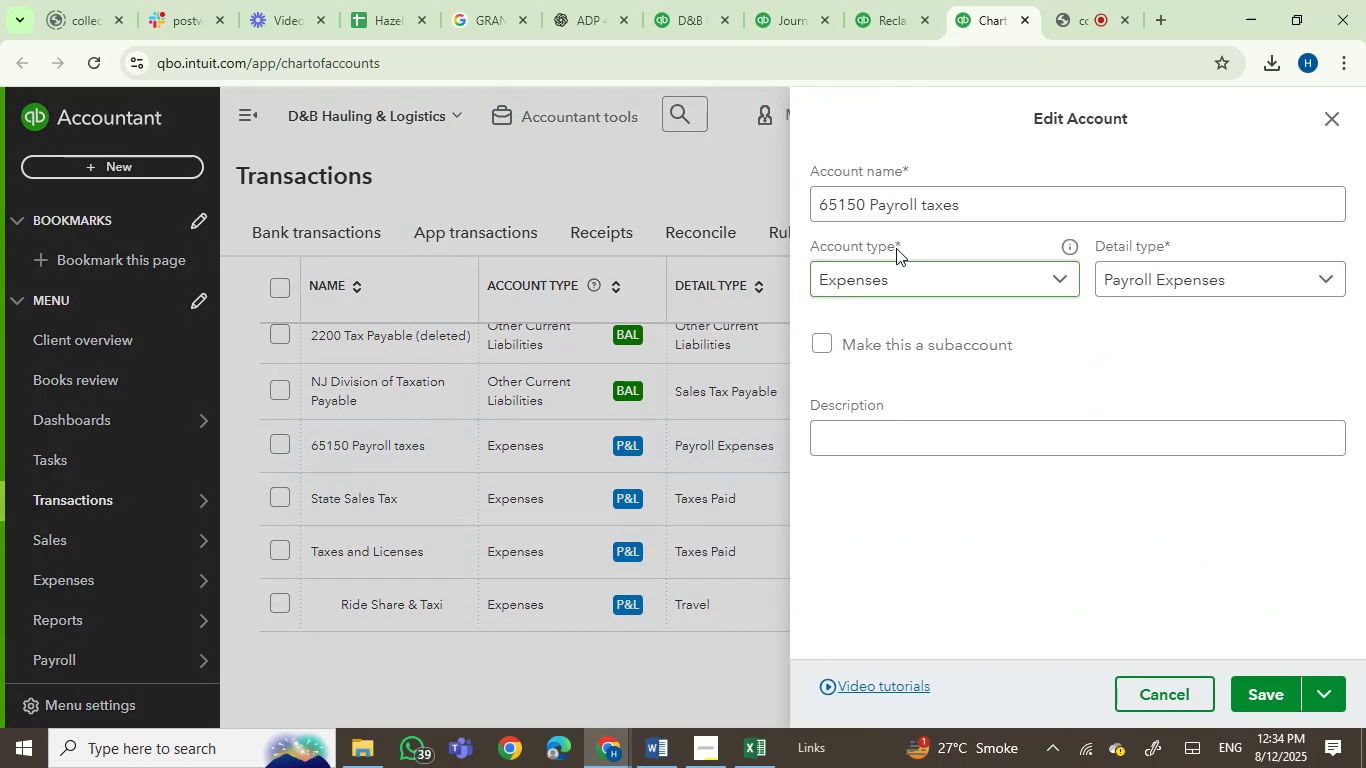 
double_click([838, 199])
 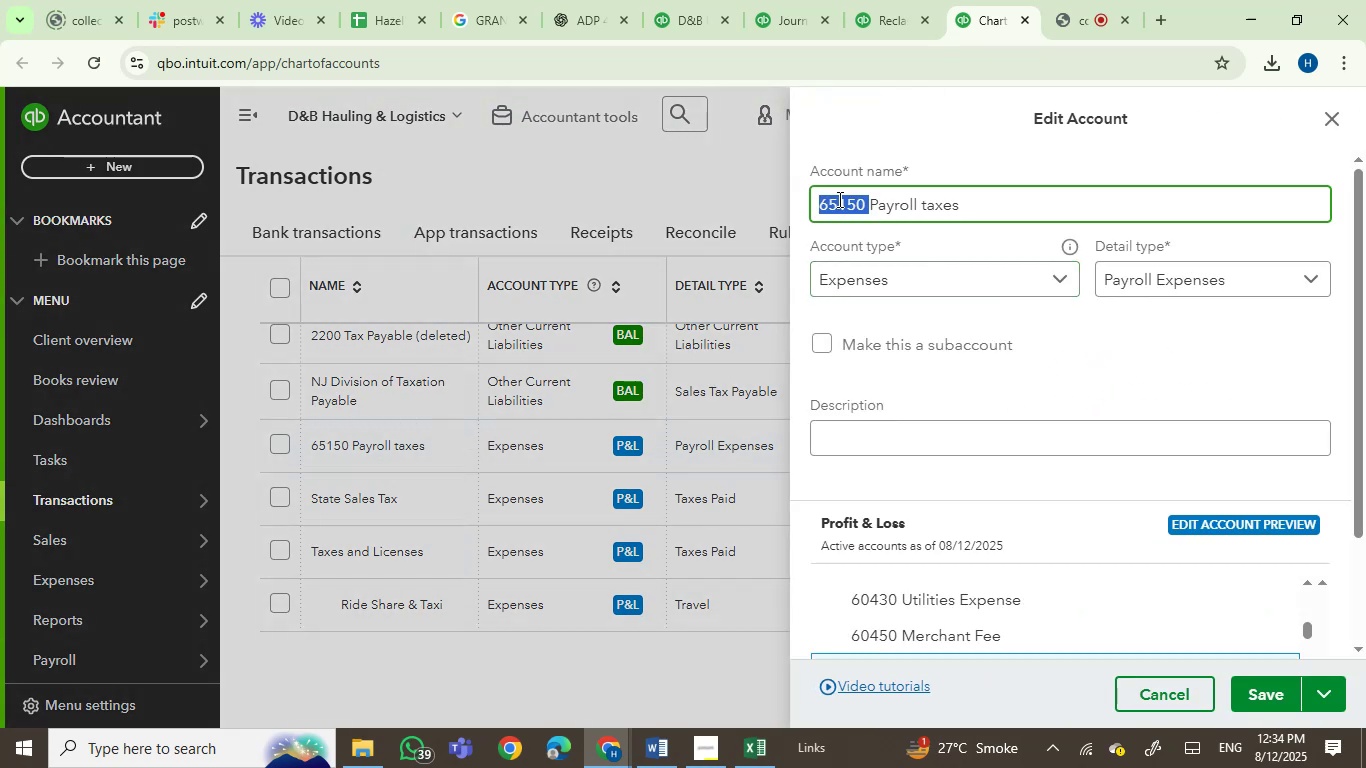 
key(Backspace)
 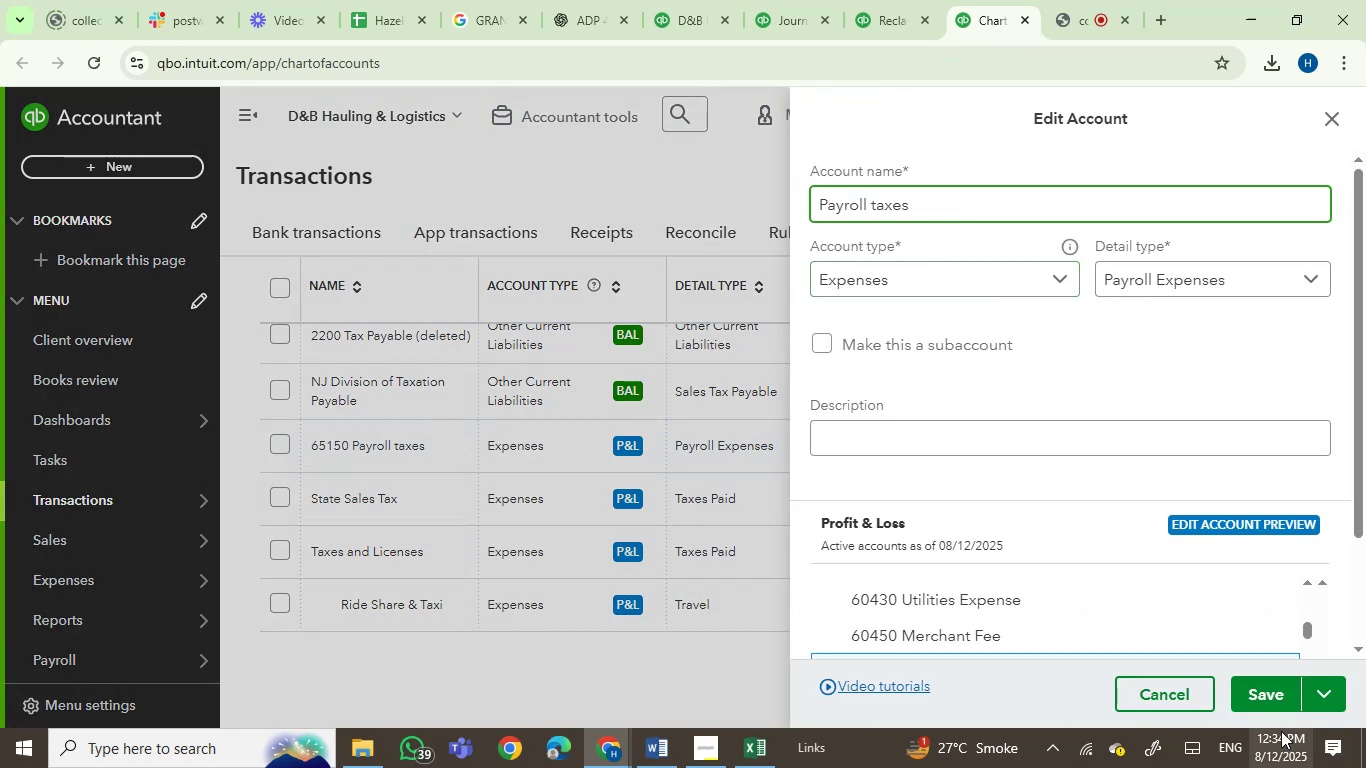 
left_click([1259, 692])
 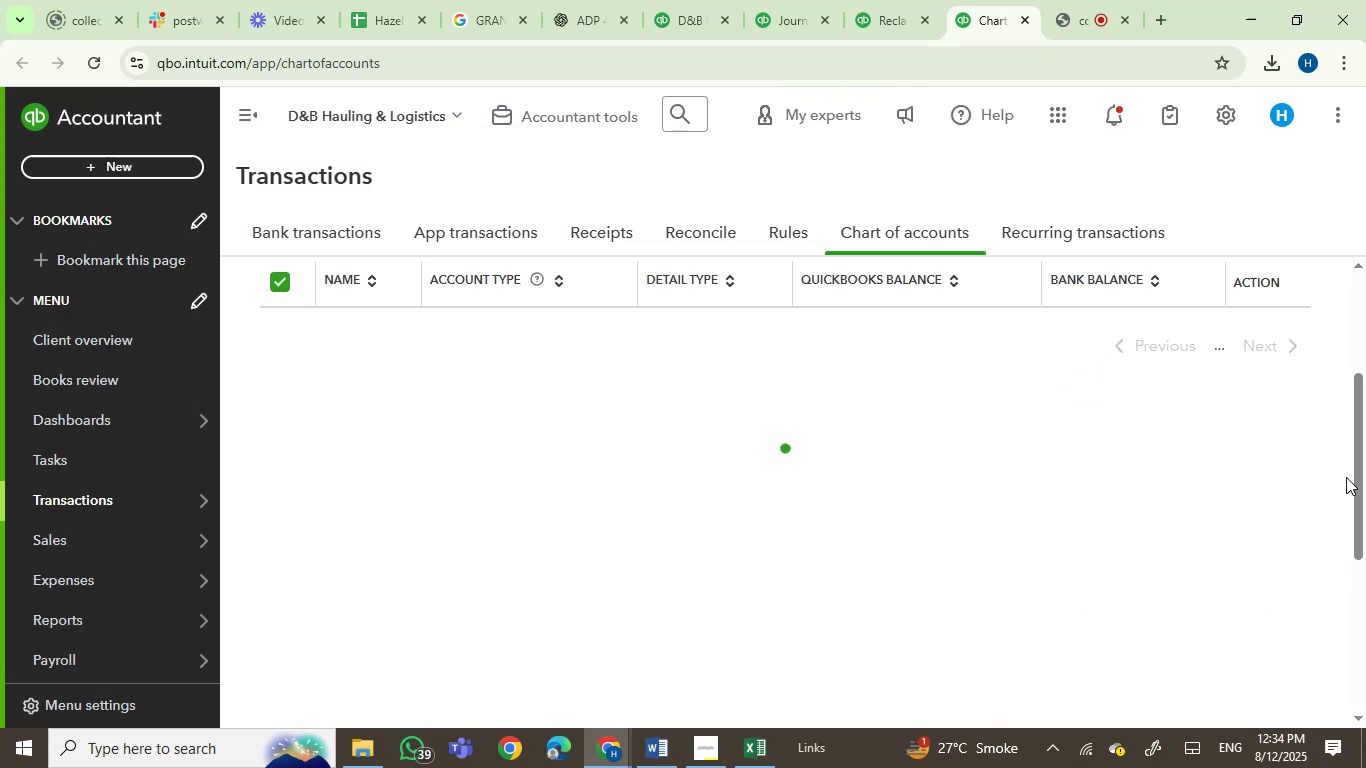 
scroll: coordinate [1330, 459], scroll_direction: up, amount: 4.0
 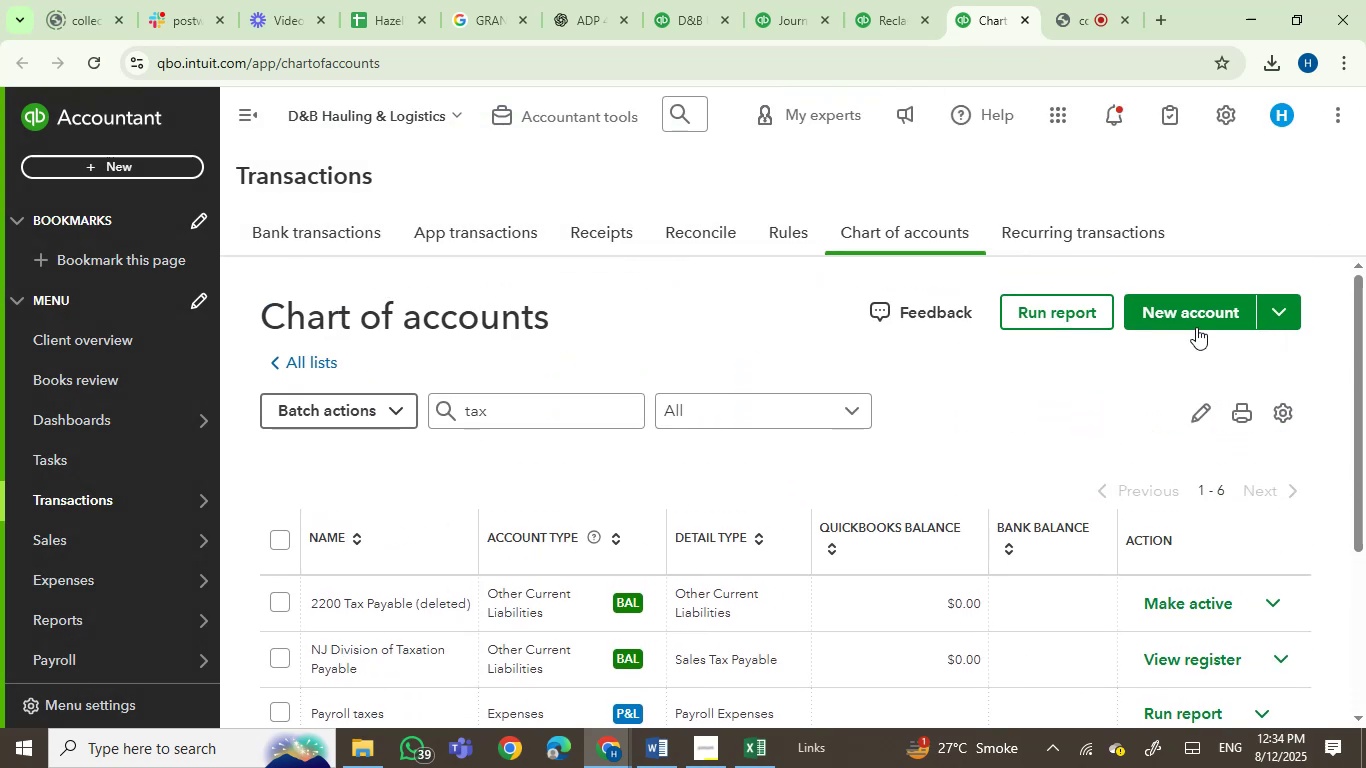 
double_click([1186, 320])
 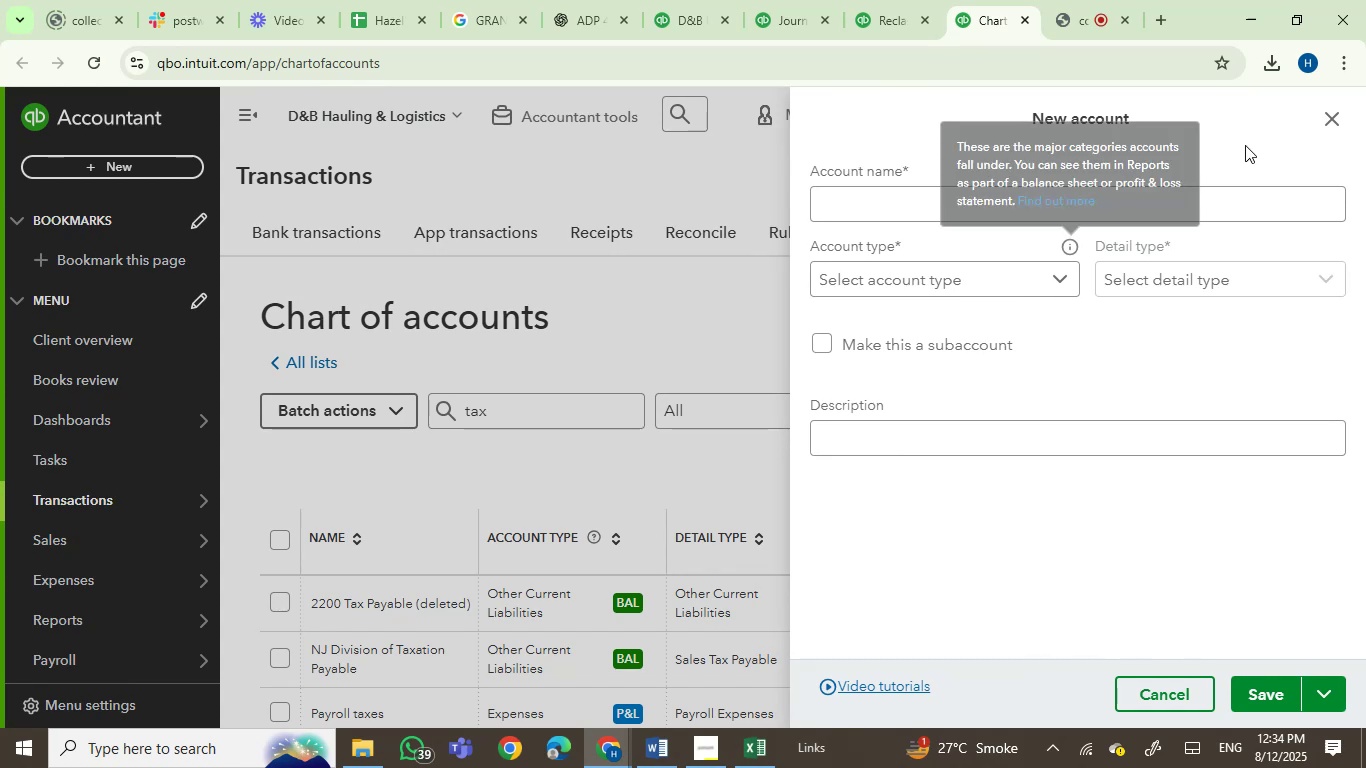 
left_click([1326, 122])
 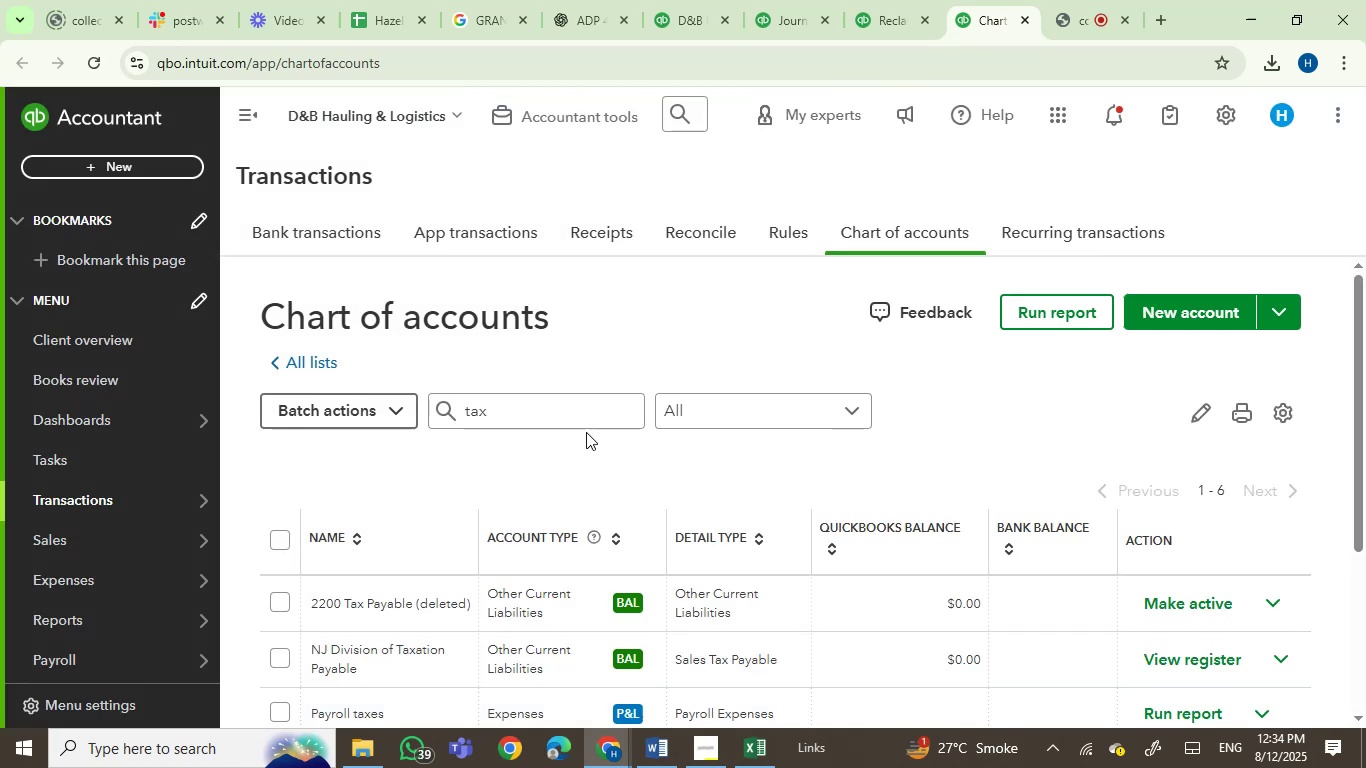 
left_click_drag(start_coordinate=[556, 414], to_coordinate=[313, 385])
 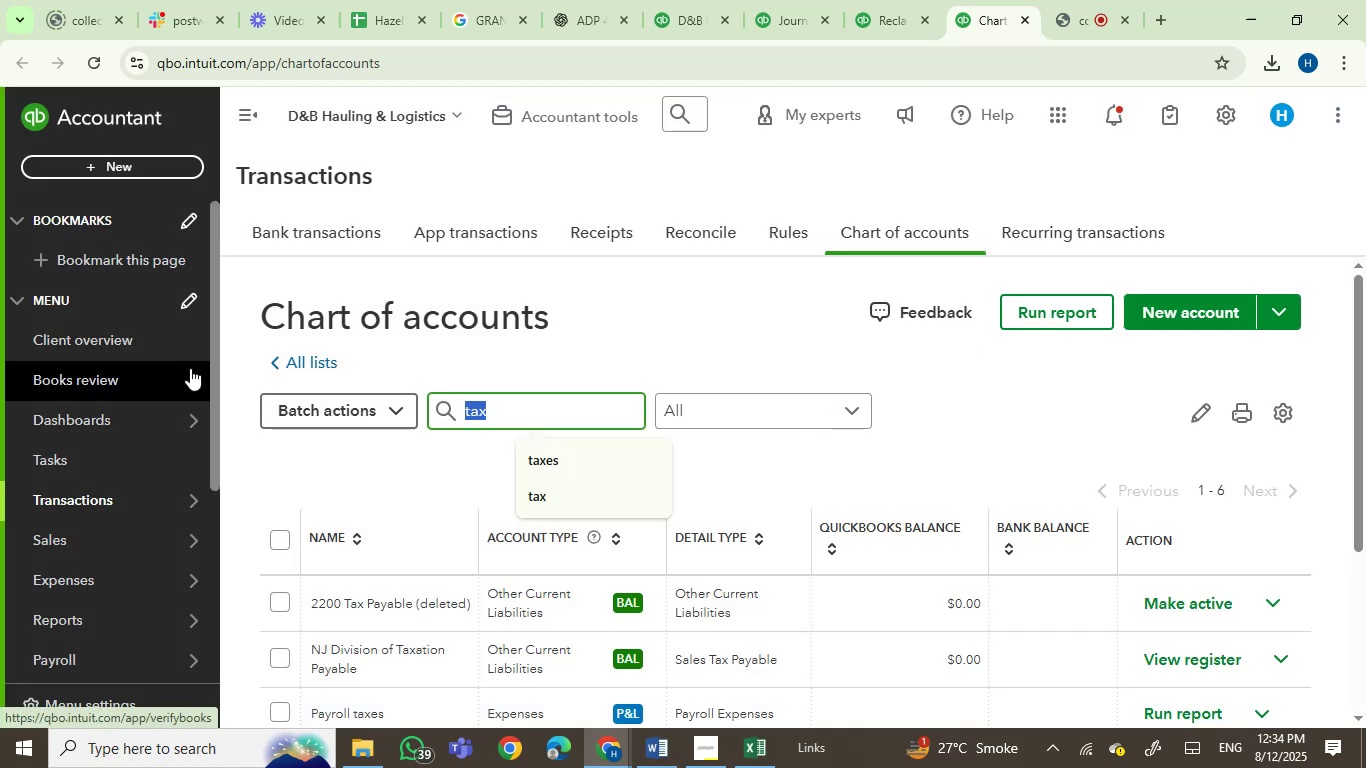 
type(payroll)
 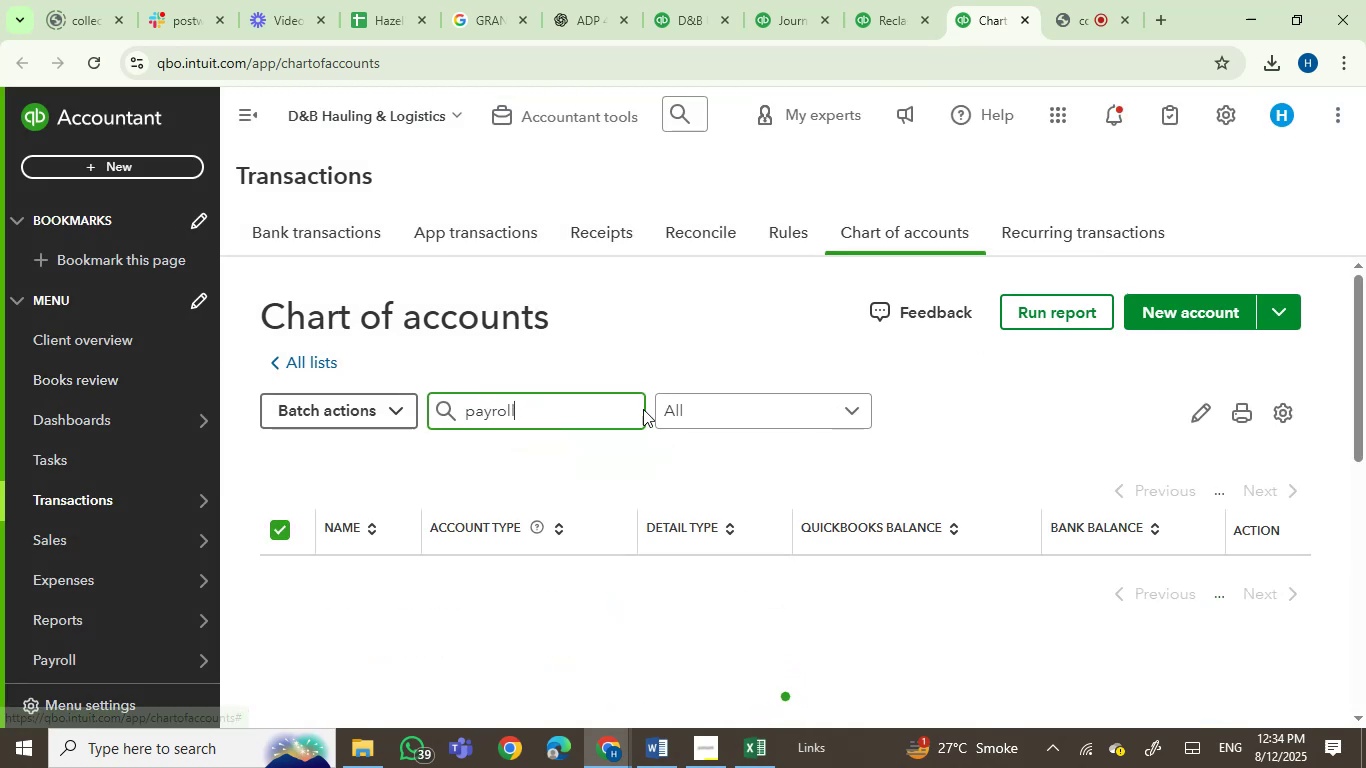 
scroll: coordinate [660, 404], scroll_direction: down, amount: 1.0
 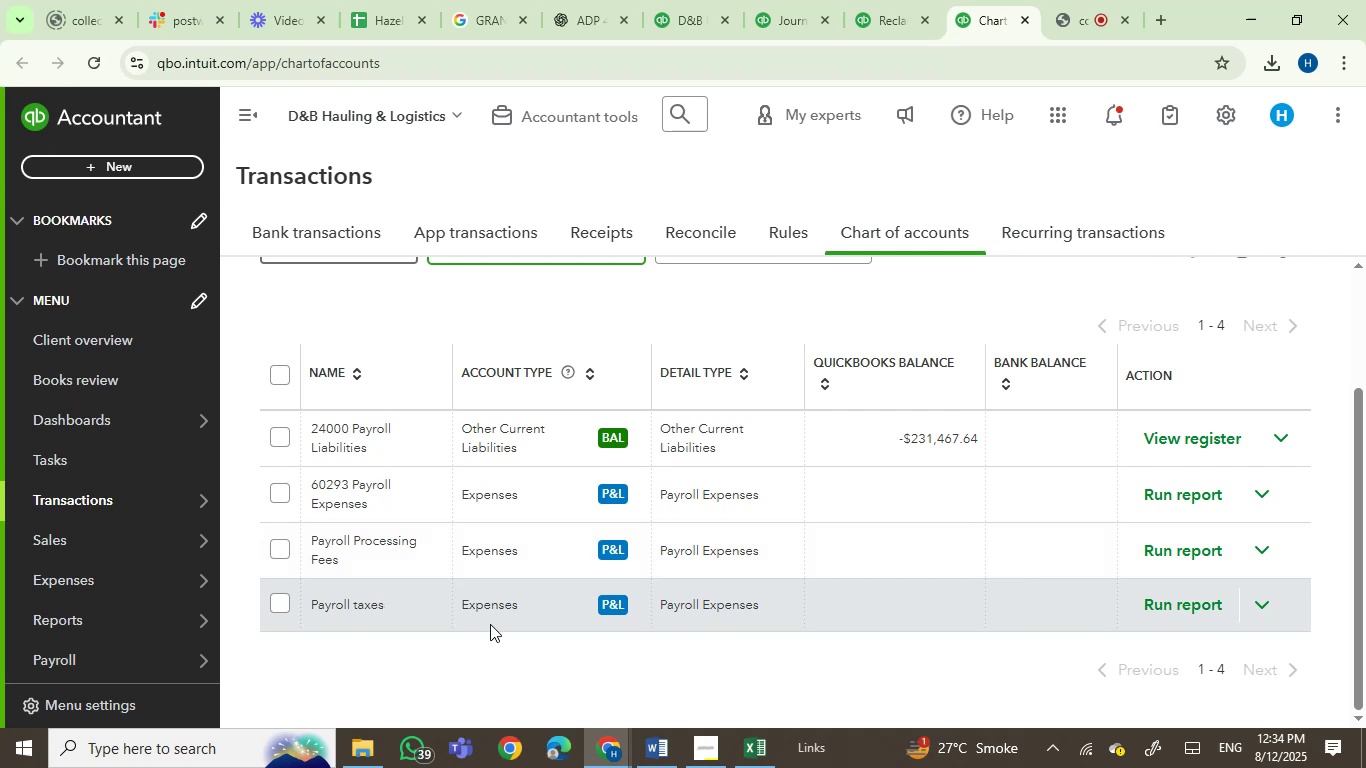 
wait(5.36)
 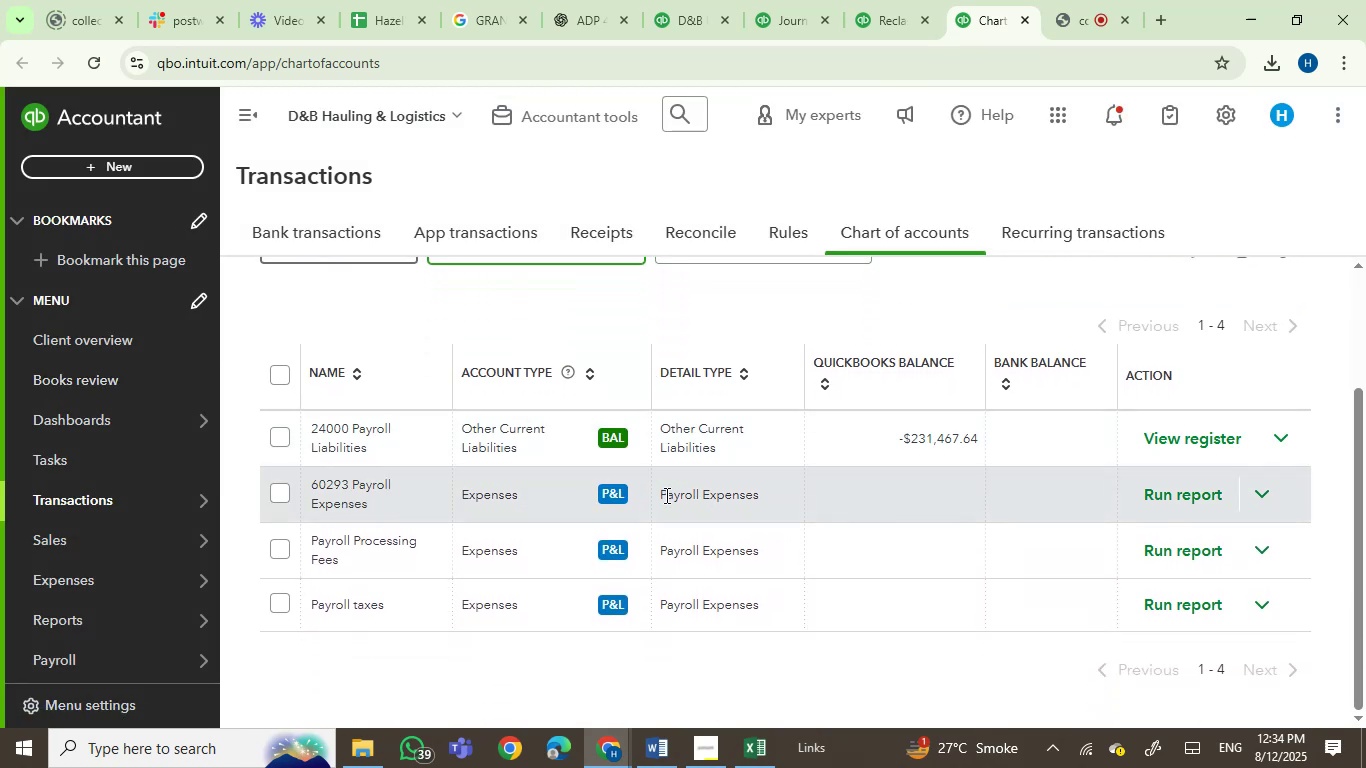 
scroll: coordinate [499, 608], scroll_direction: up, amount: 2.0
 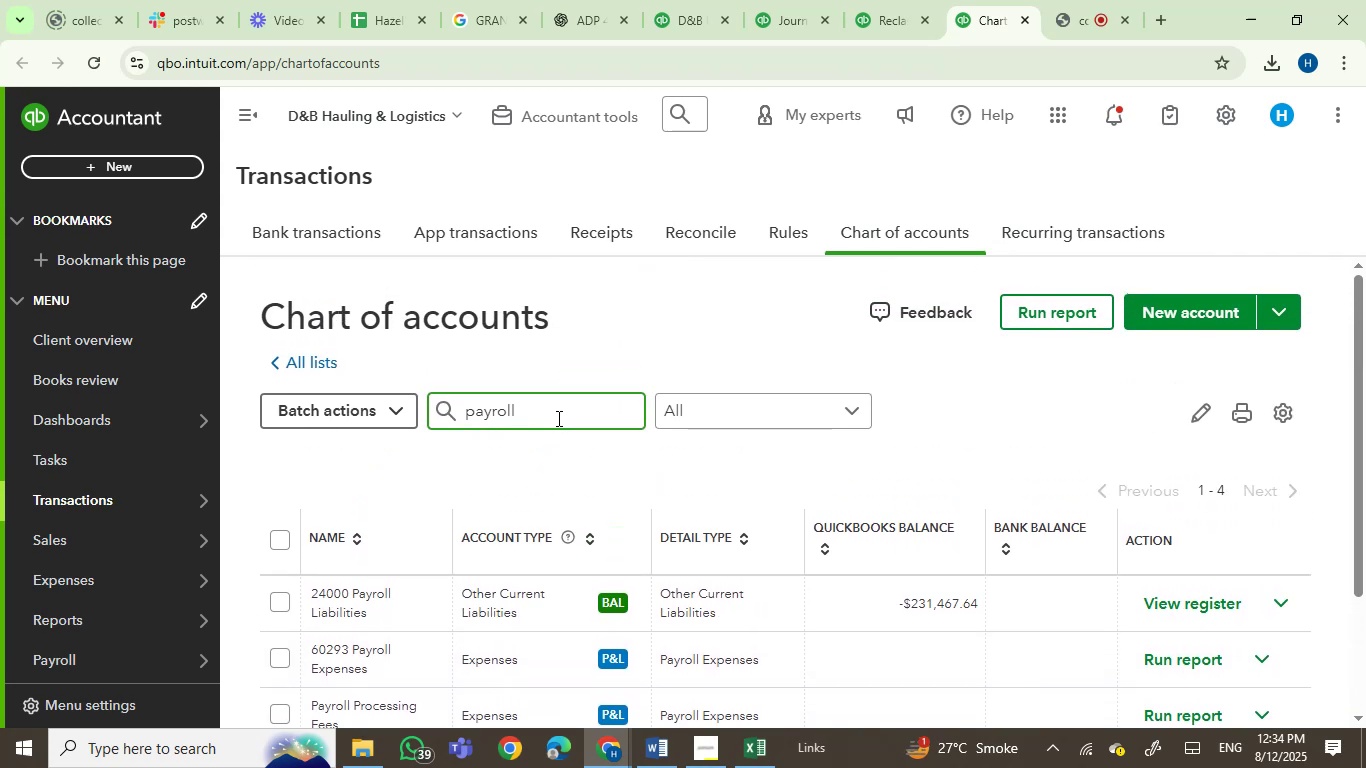 
scroll: coordinate [734, 468], scroll_direction: down, amount: 2.0
 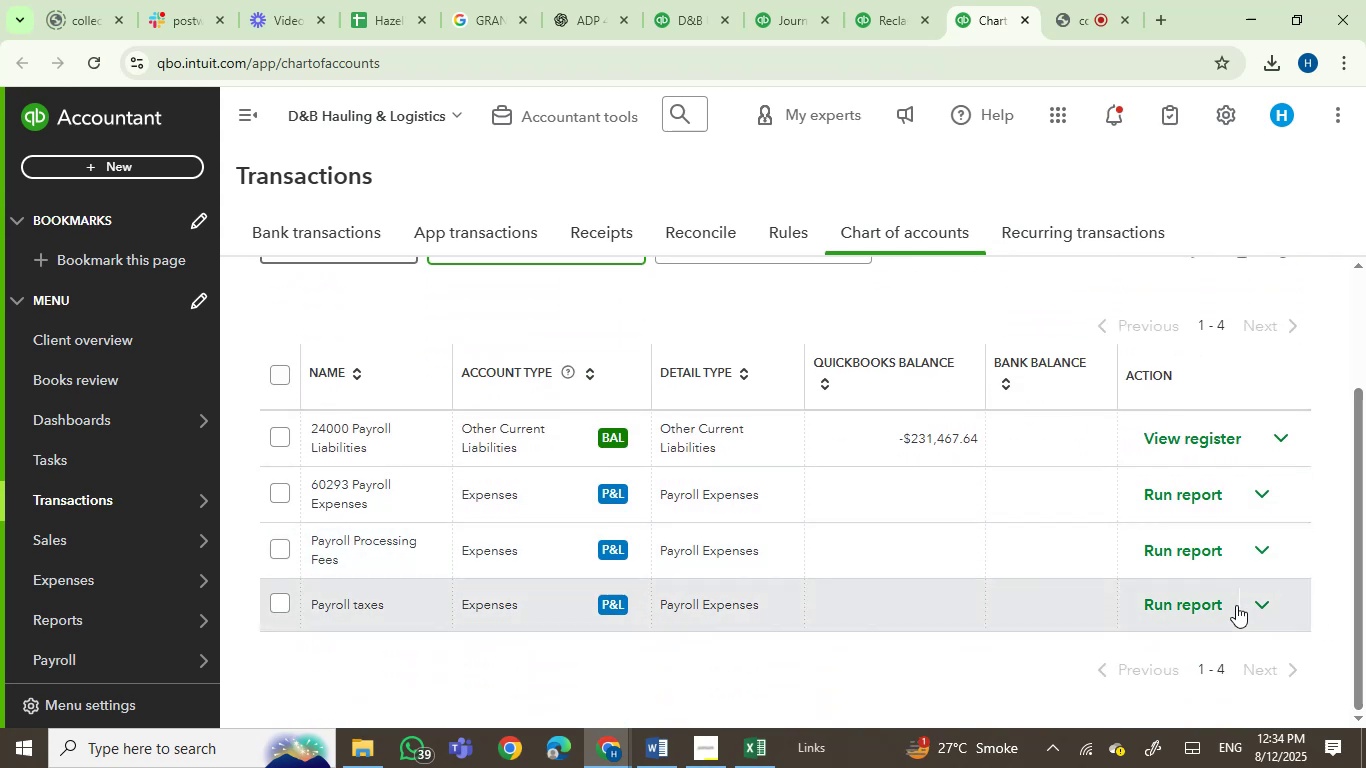 
left_click([1263, 602])
 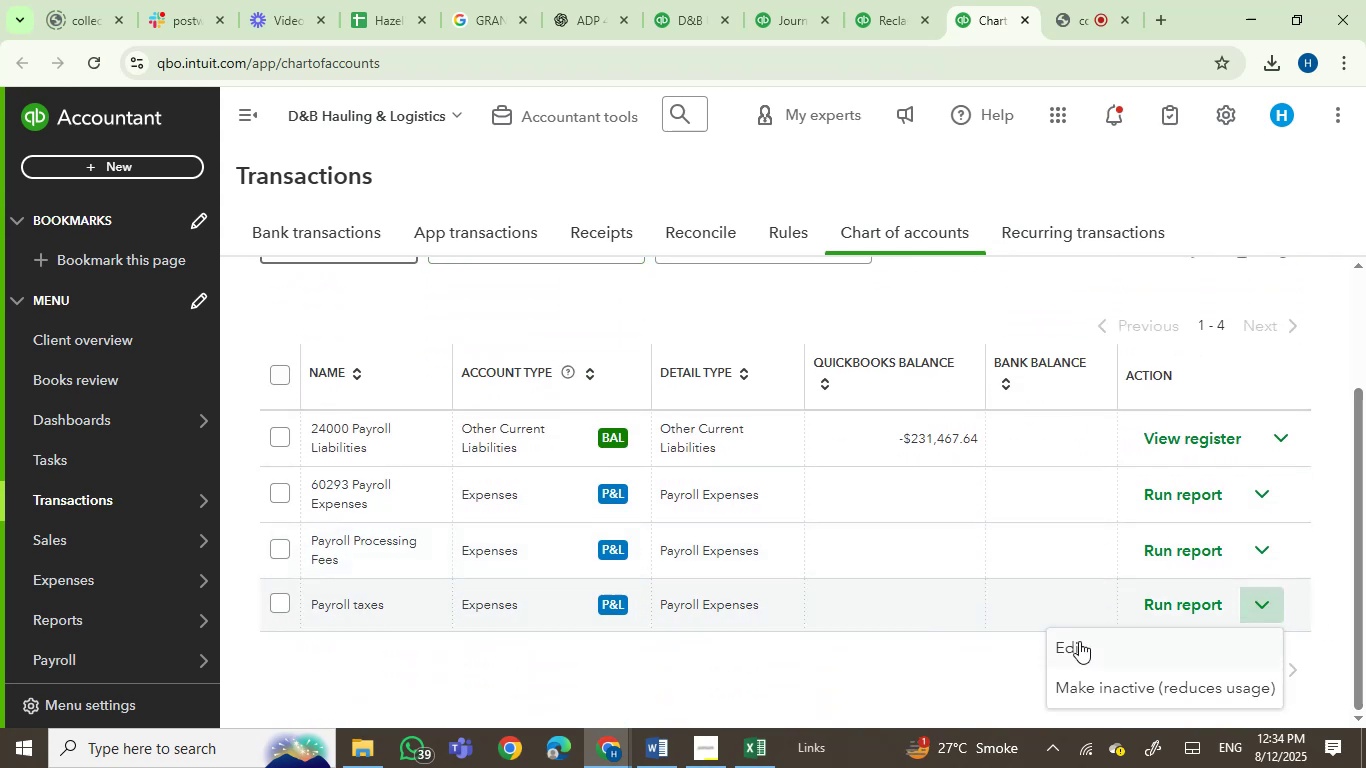 
left_click([1079, 641])
 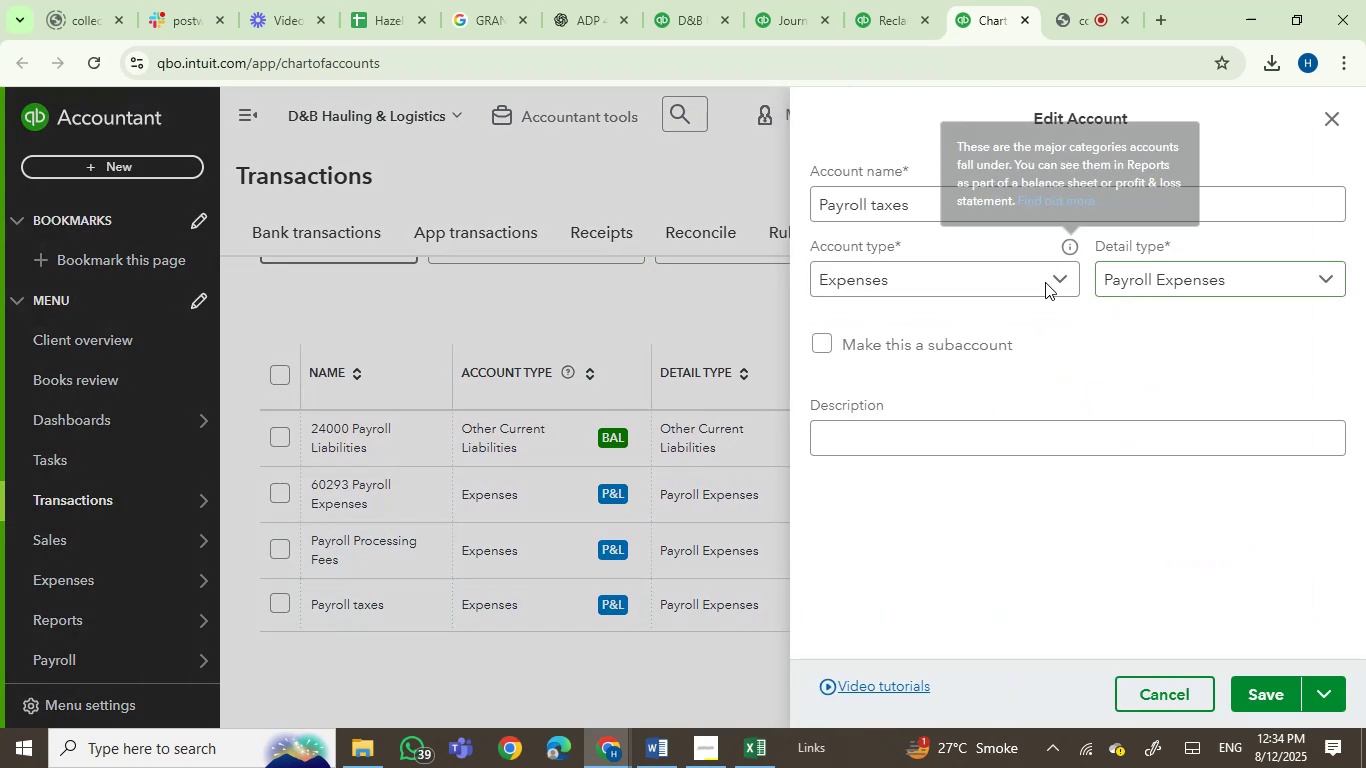 
left_click([821, 346])
 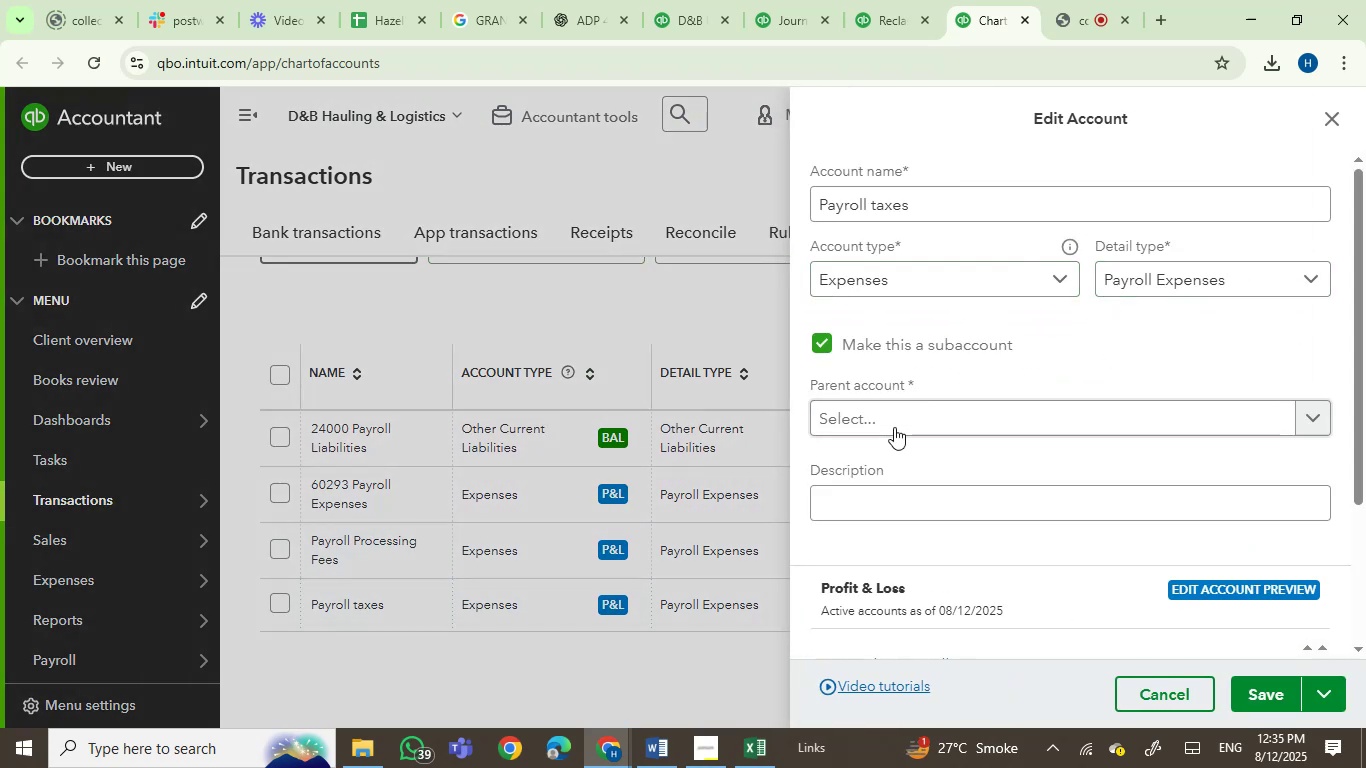 
left_click([894, 427])
 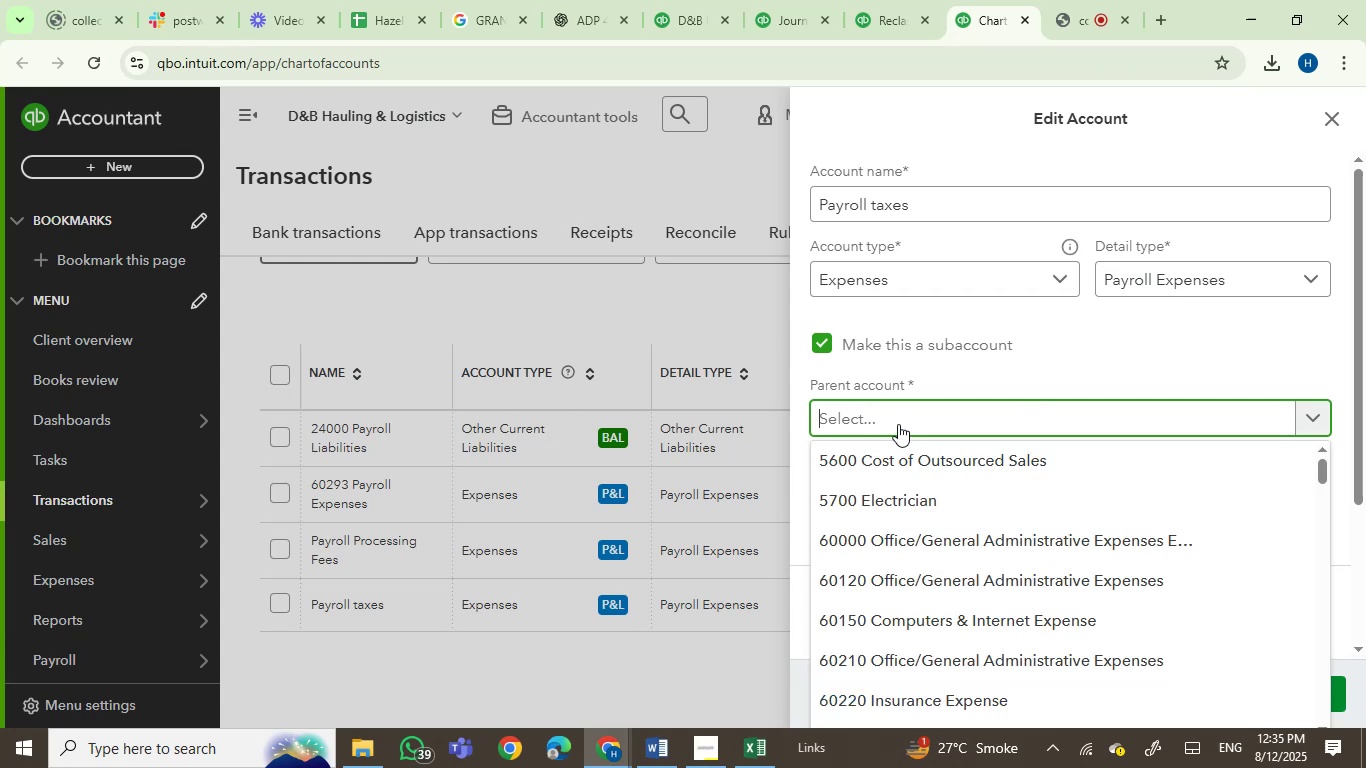 
type(payroll)
 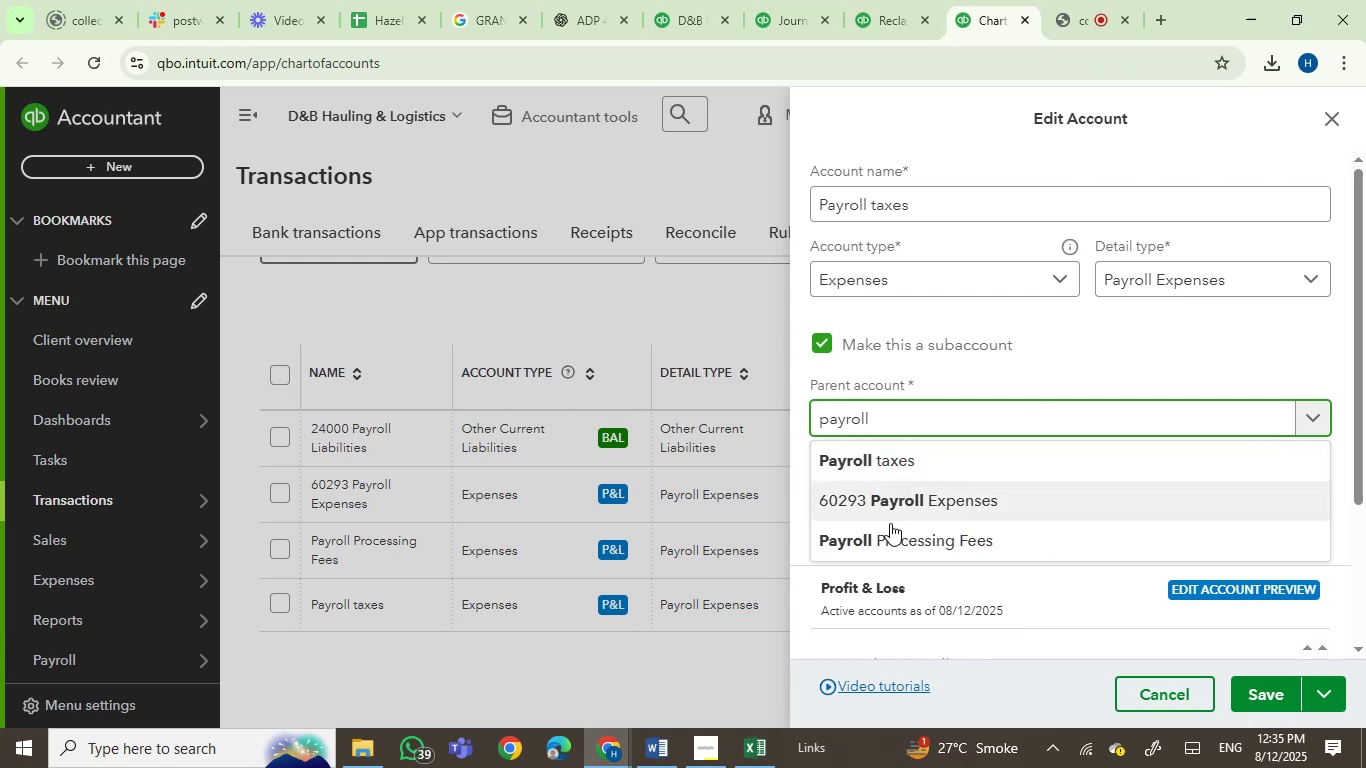 
left_click([915, 499])
 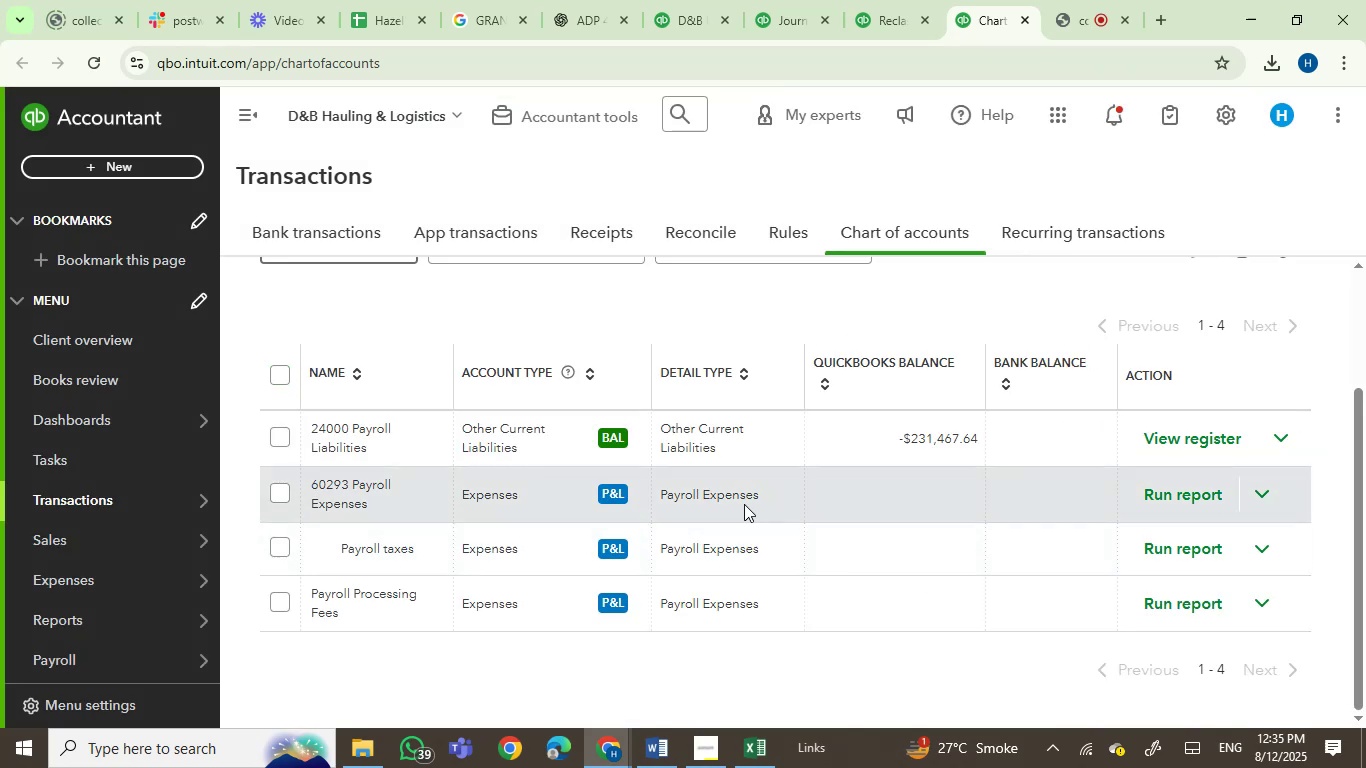 
left_click([1263, 499])
 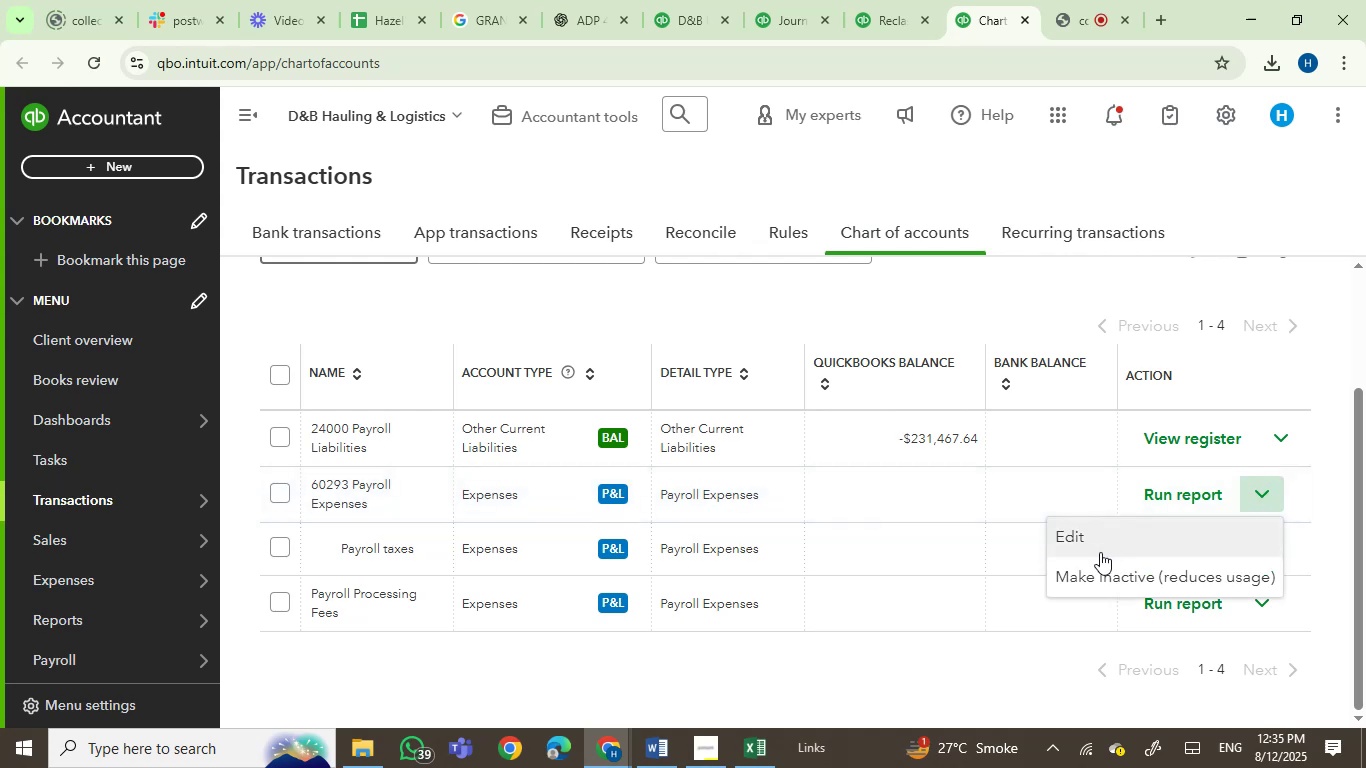 
left_click([1100, 552])
 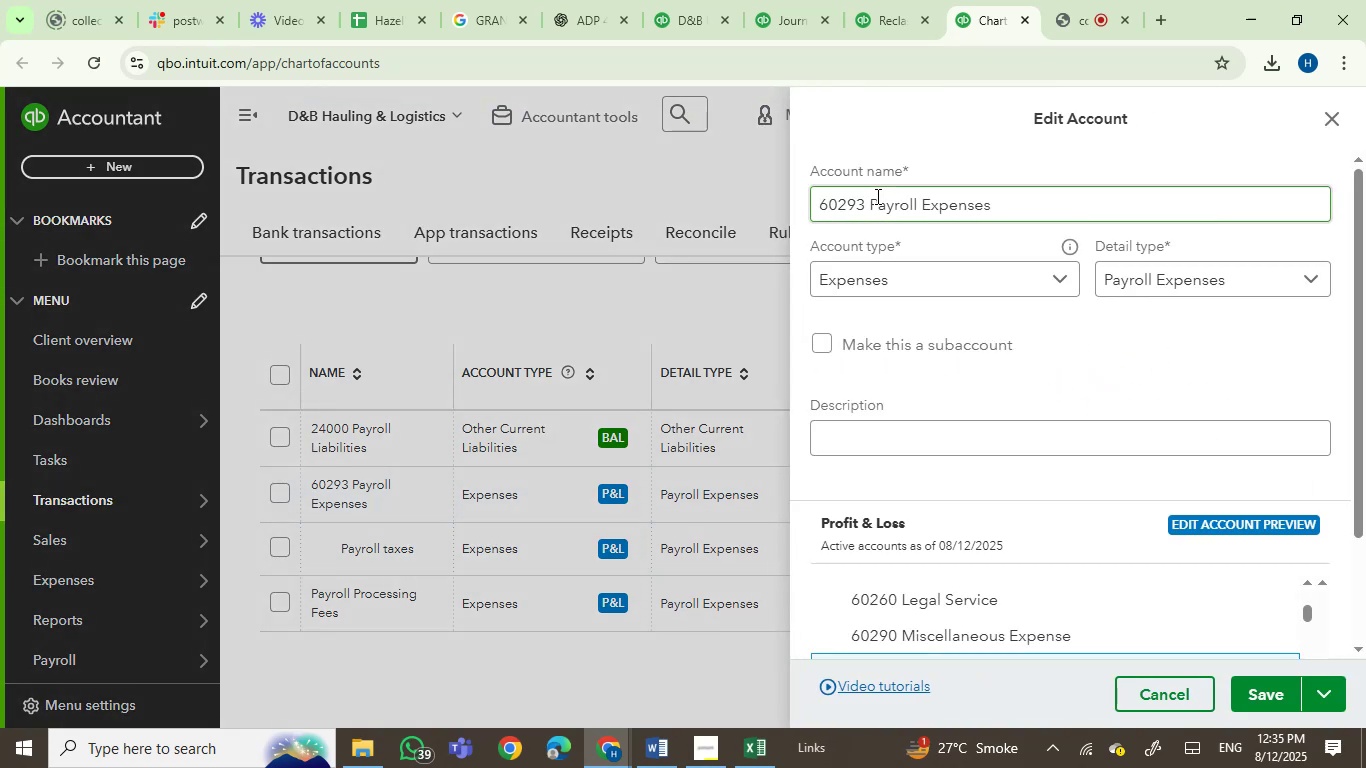 
double_click([846, 200])
 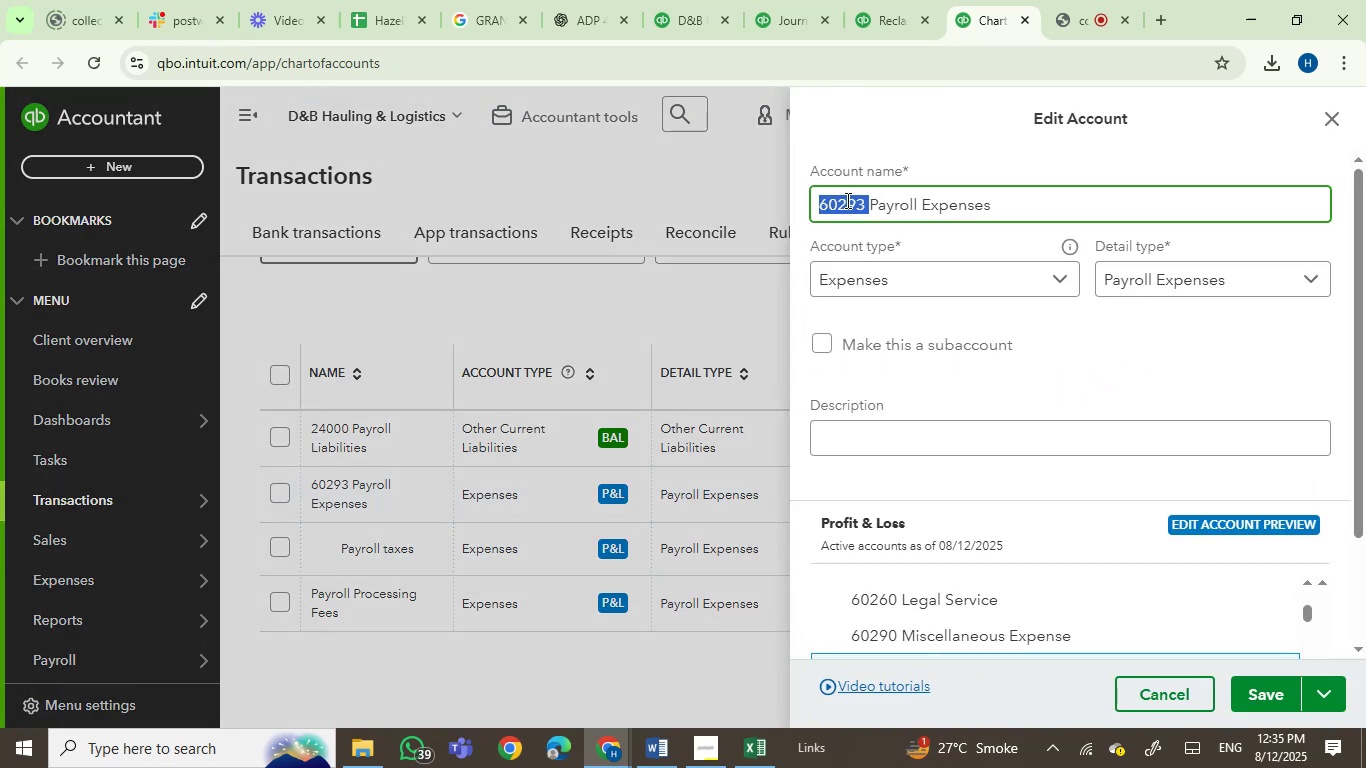 
key(Backspace)
 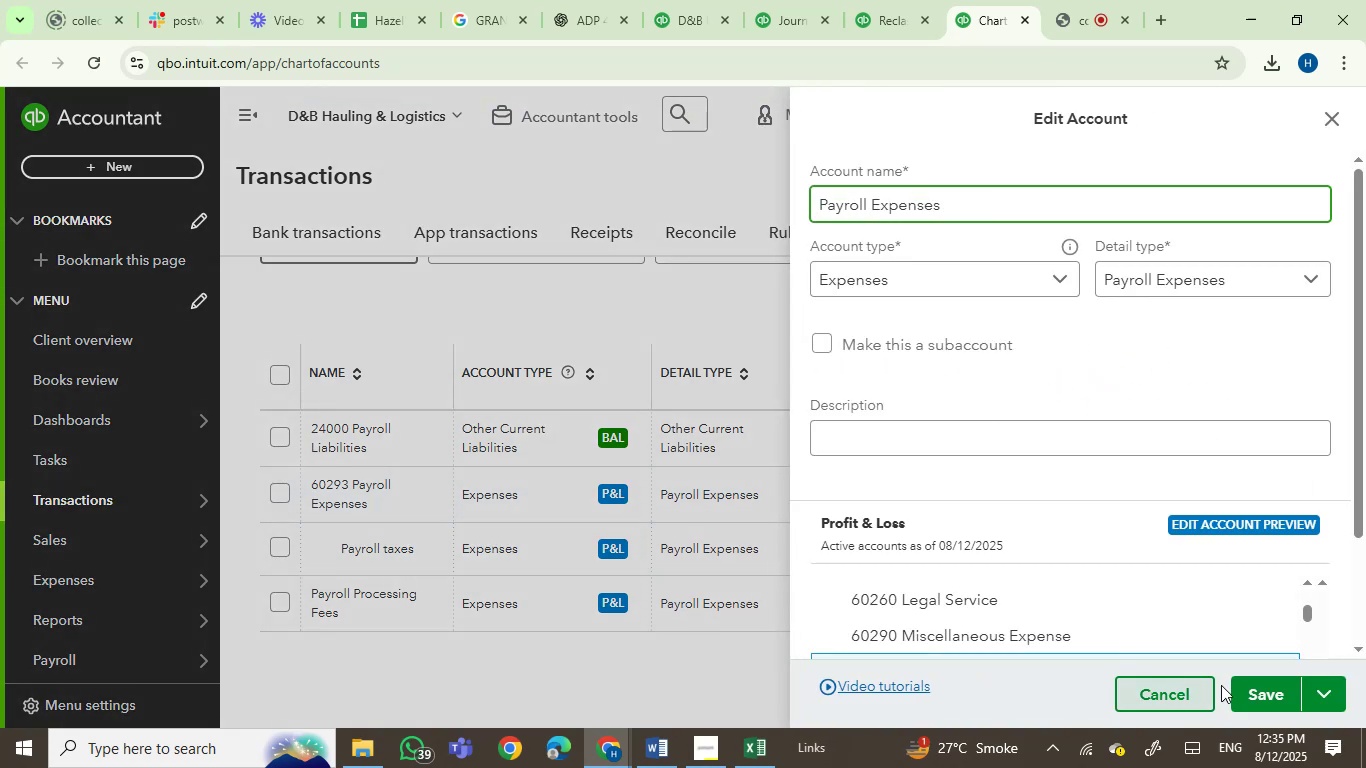 
left_click([1247, 683])
 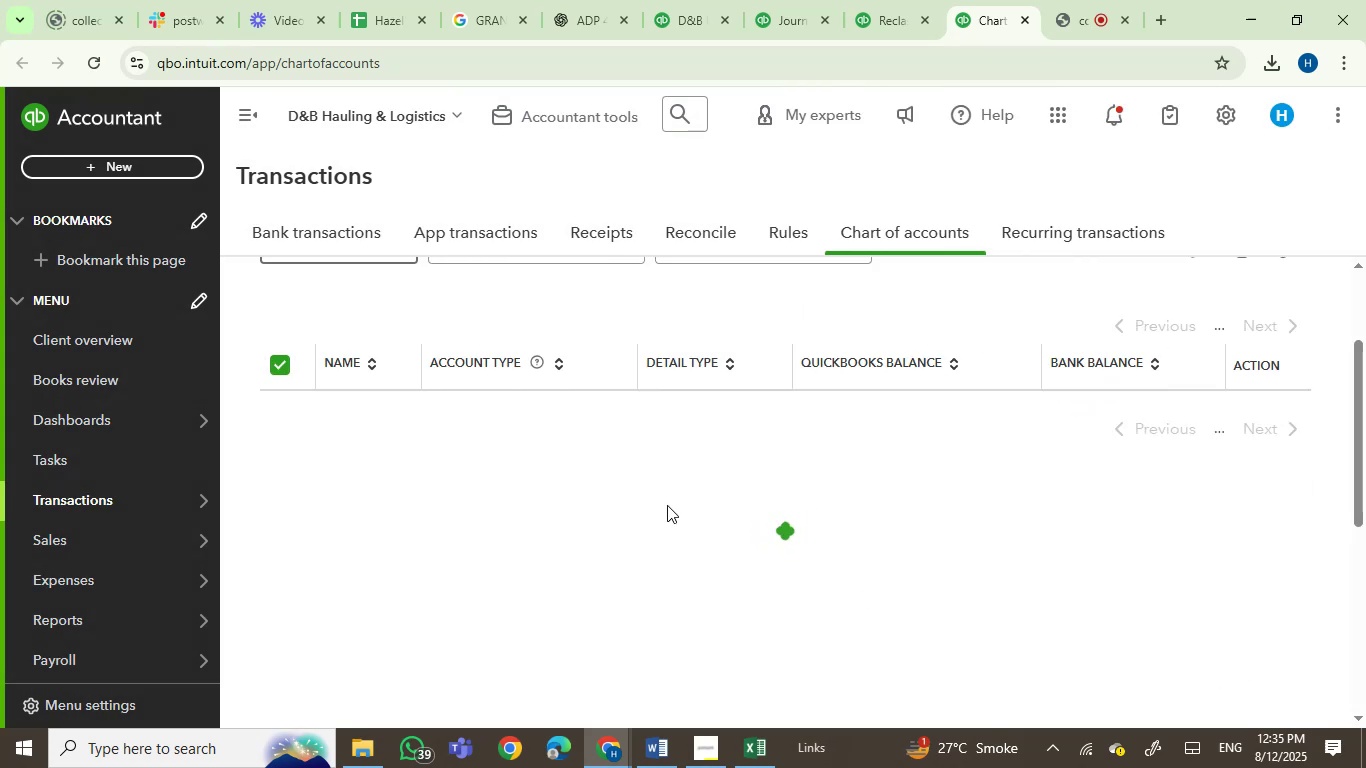 
scroll: coordinate [327, 438], scroll_direction: up, amount: 2.0
 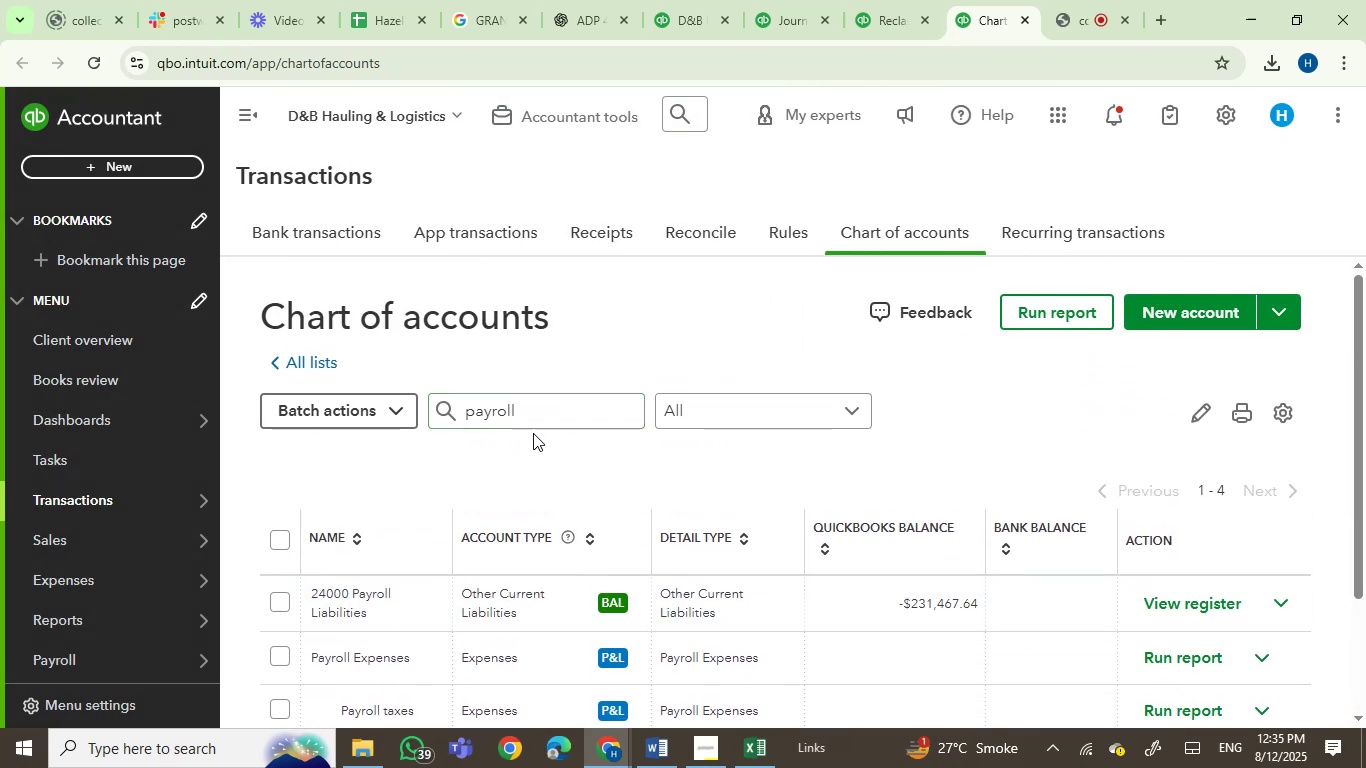 
left_click_drag(start_coordinate=[535, 420], to_coordinate=[397, 406])
 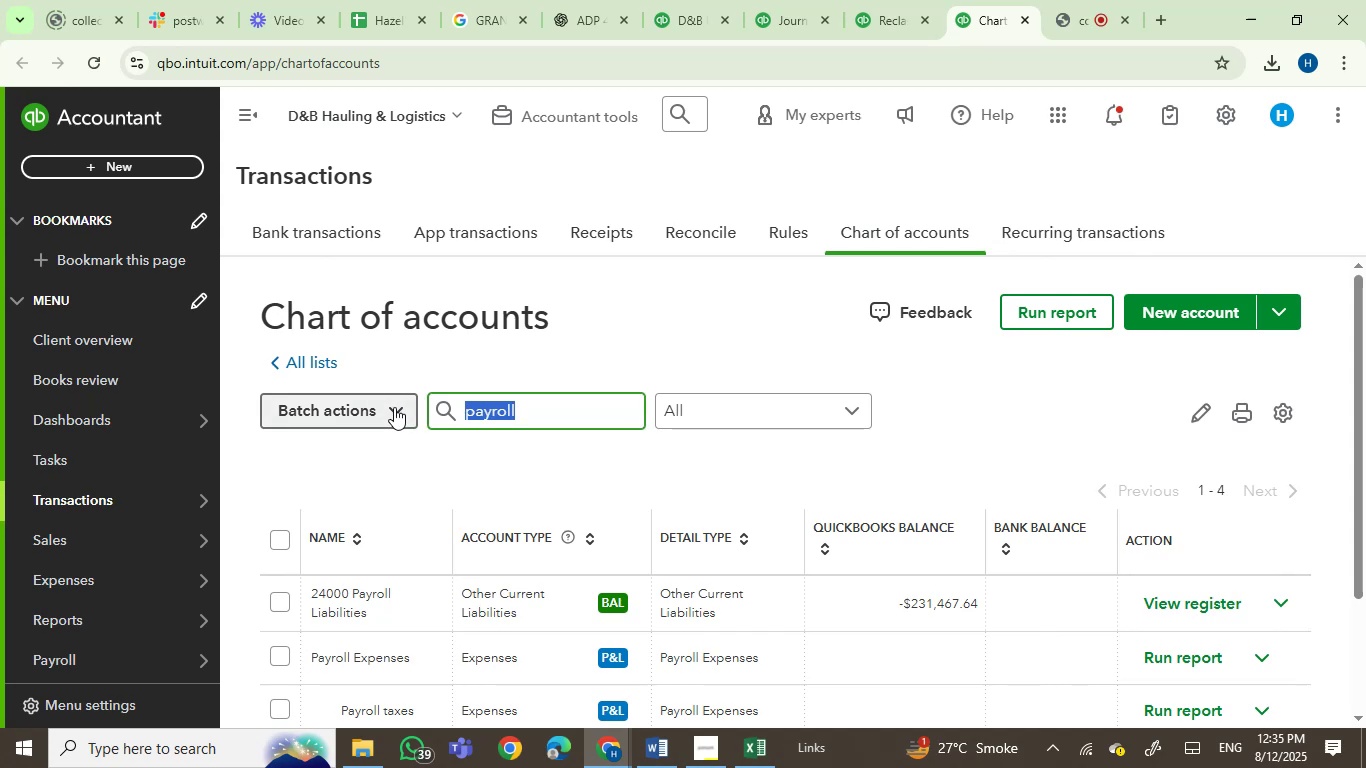 
type(wages)
 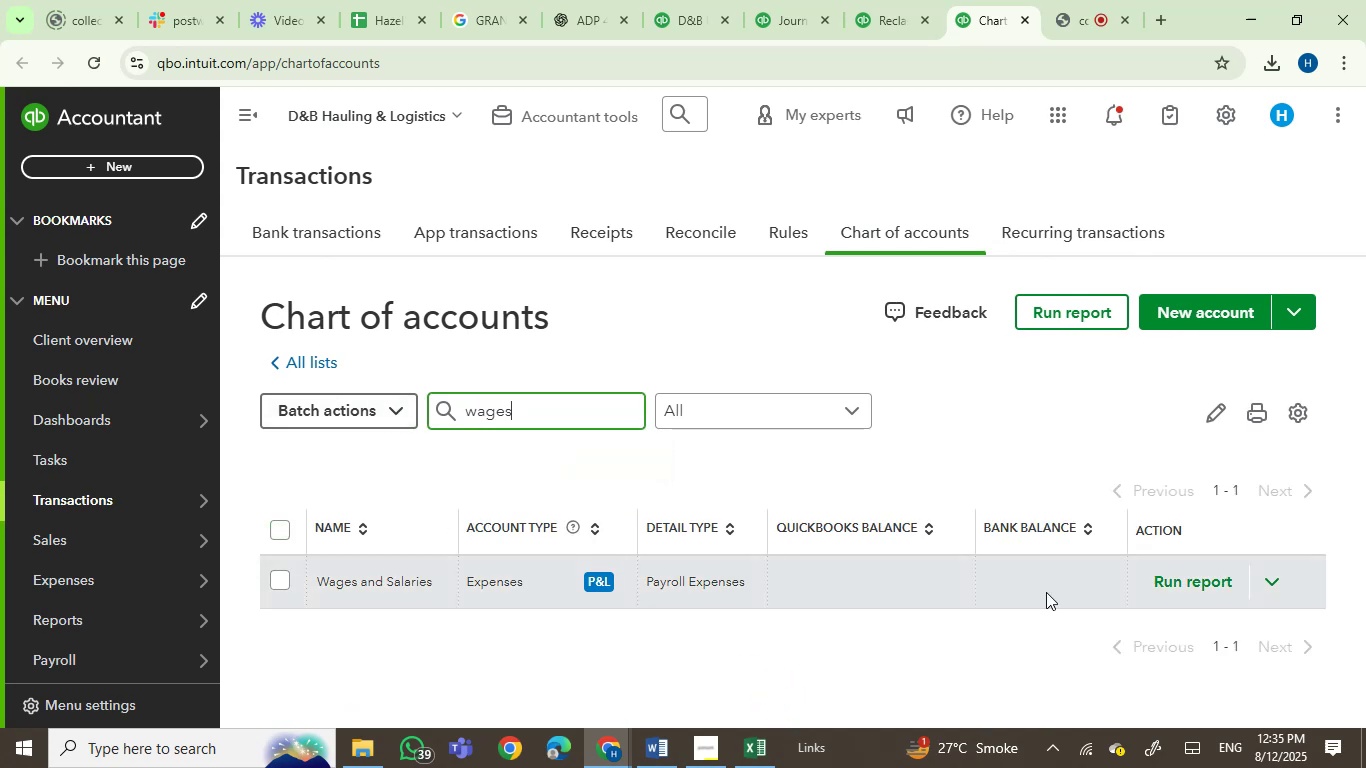 
left_click([1272, 576])
 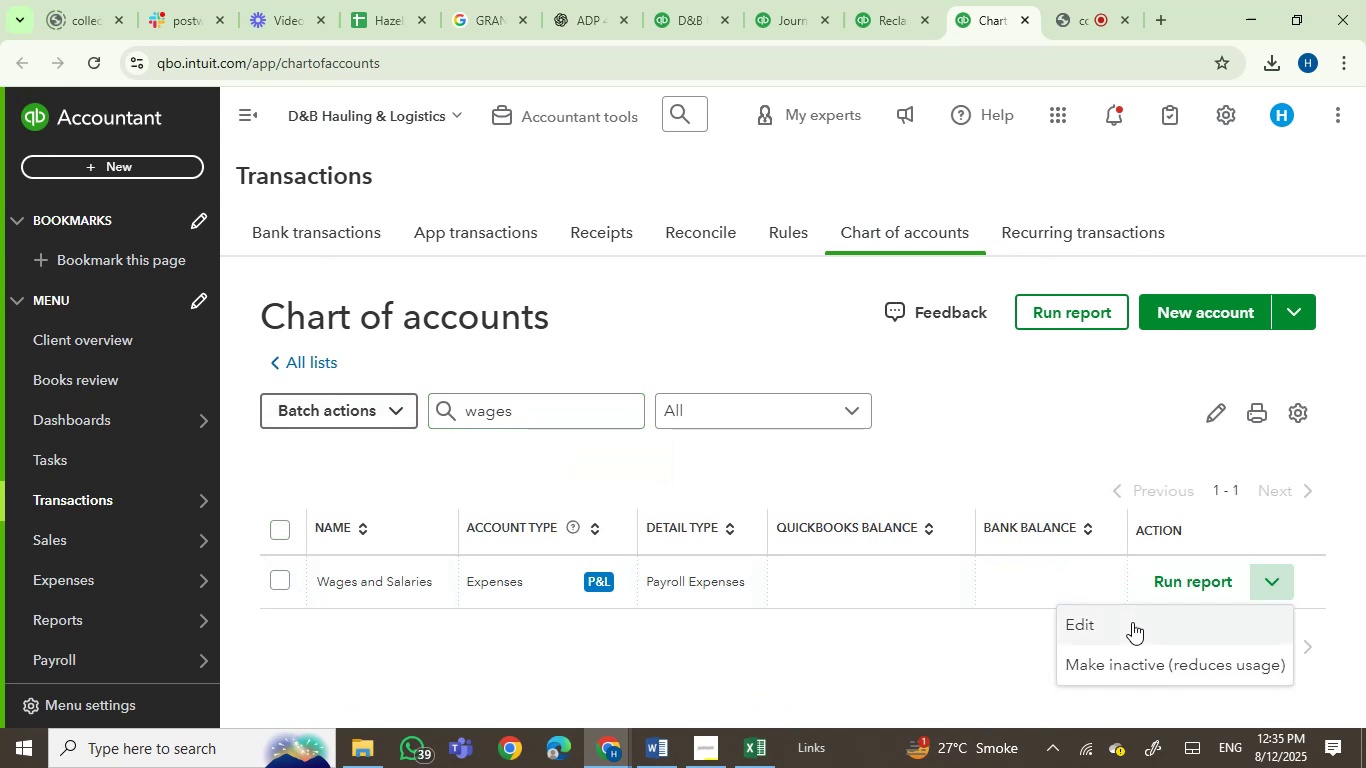 
left_click([1132, 622])
 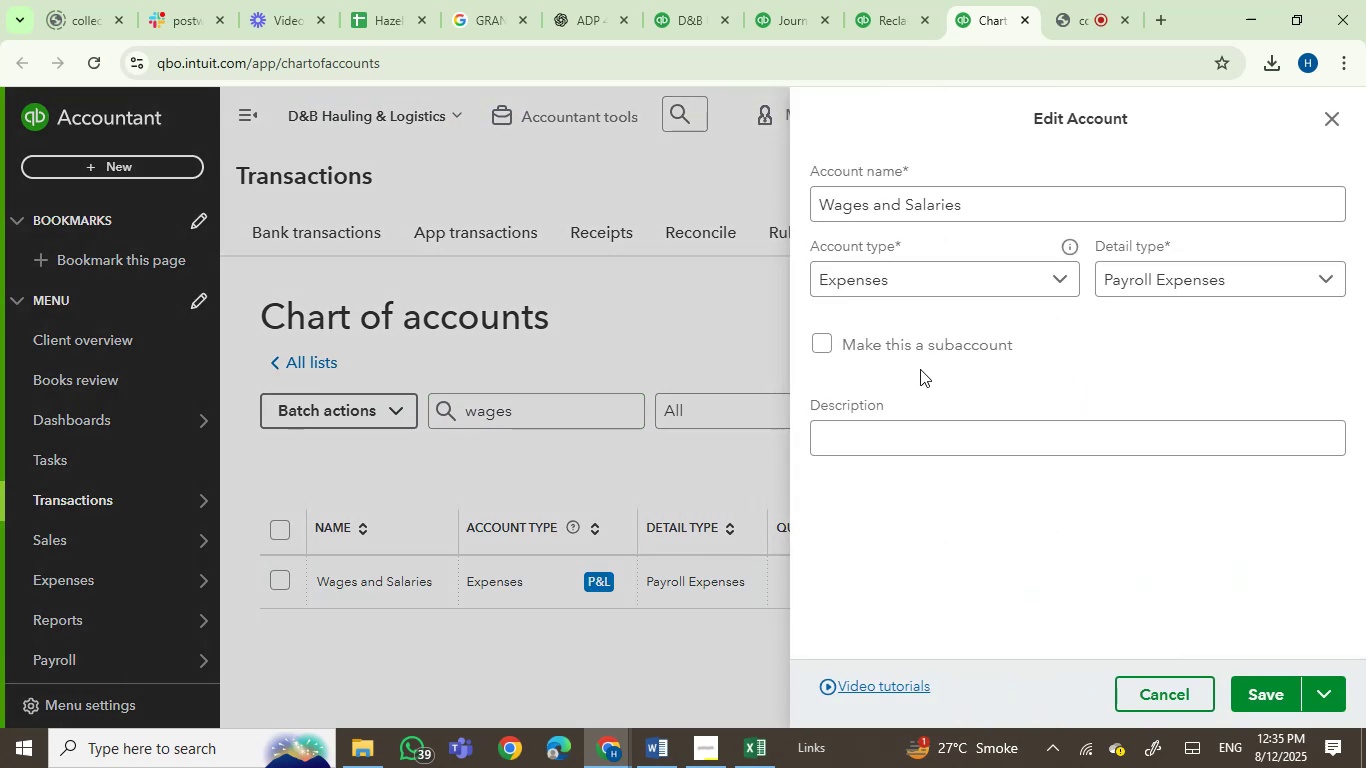 
left_click([830, 344])
 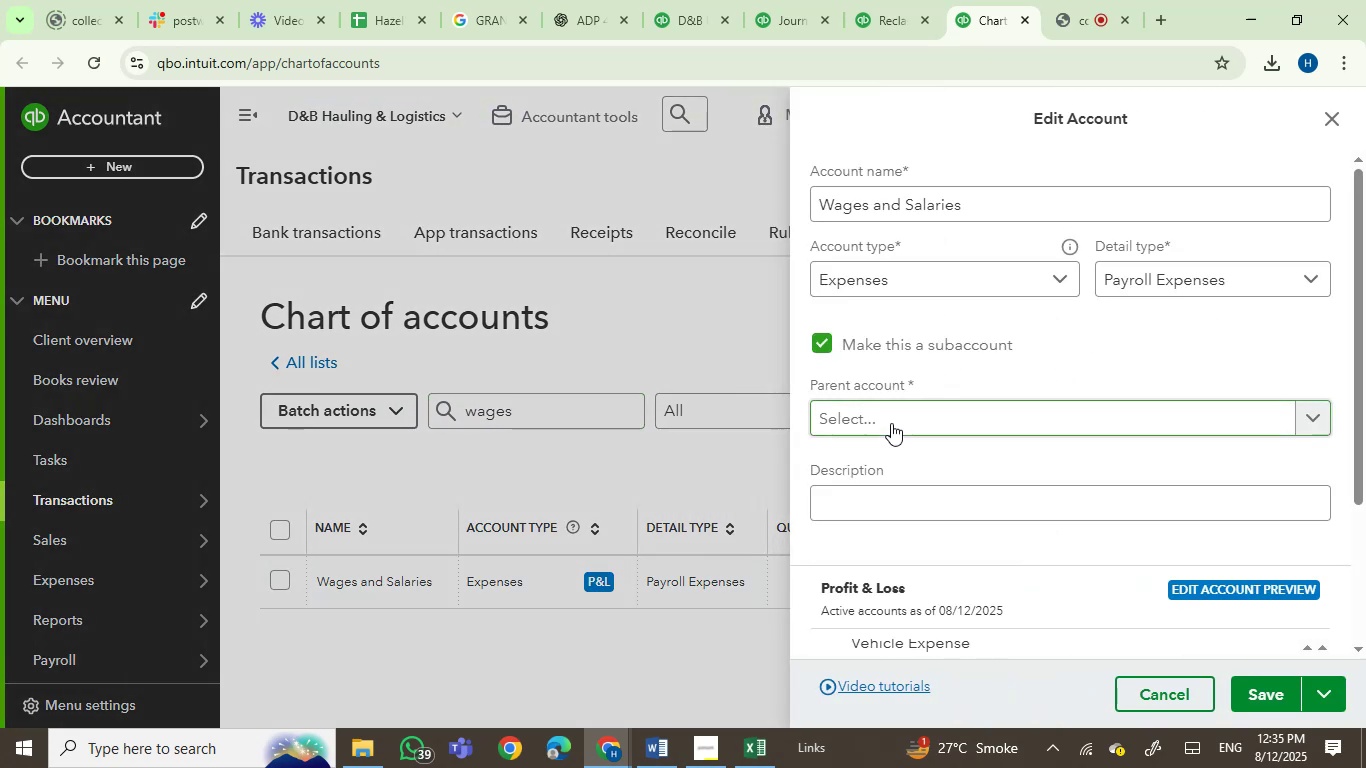 
left_click([891, 423])
 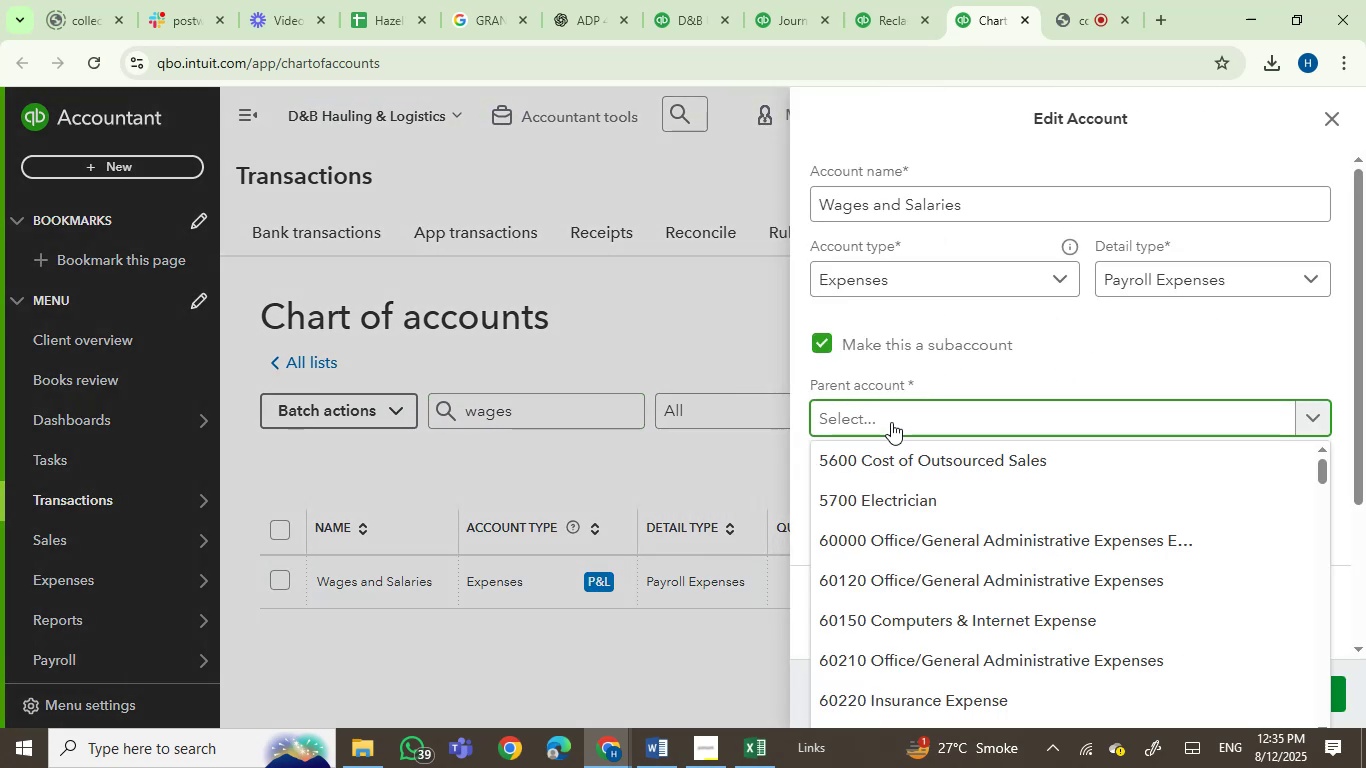 
type(payroll )
 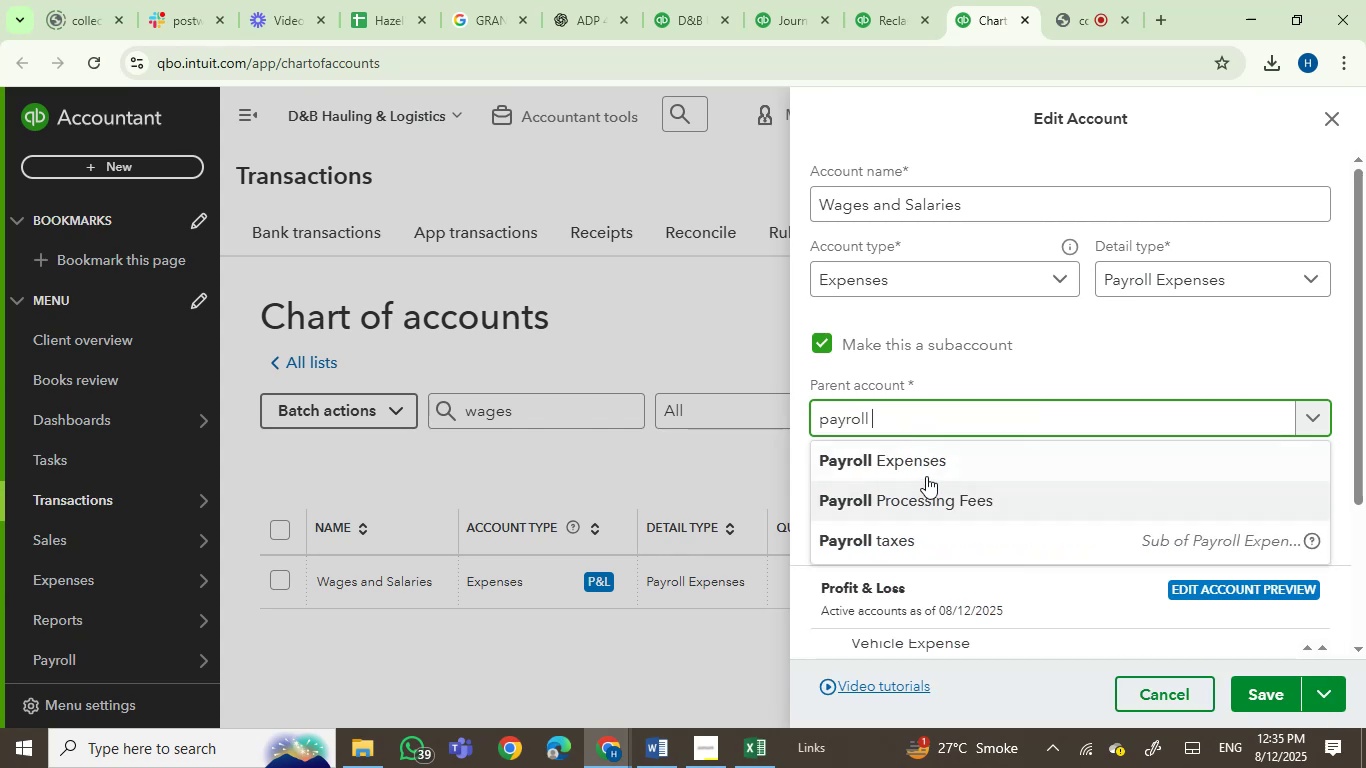 
left_click([932, 466])
 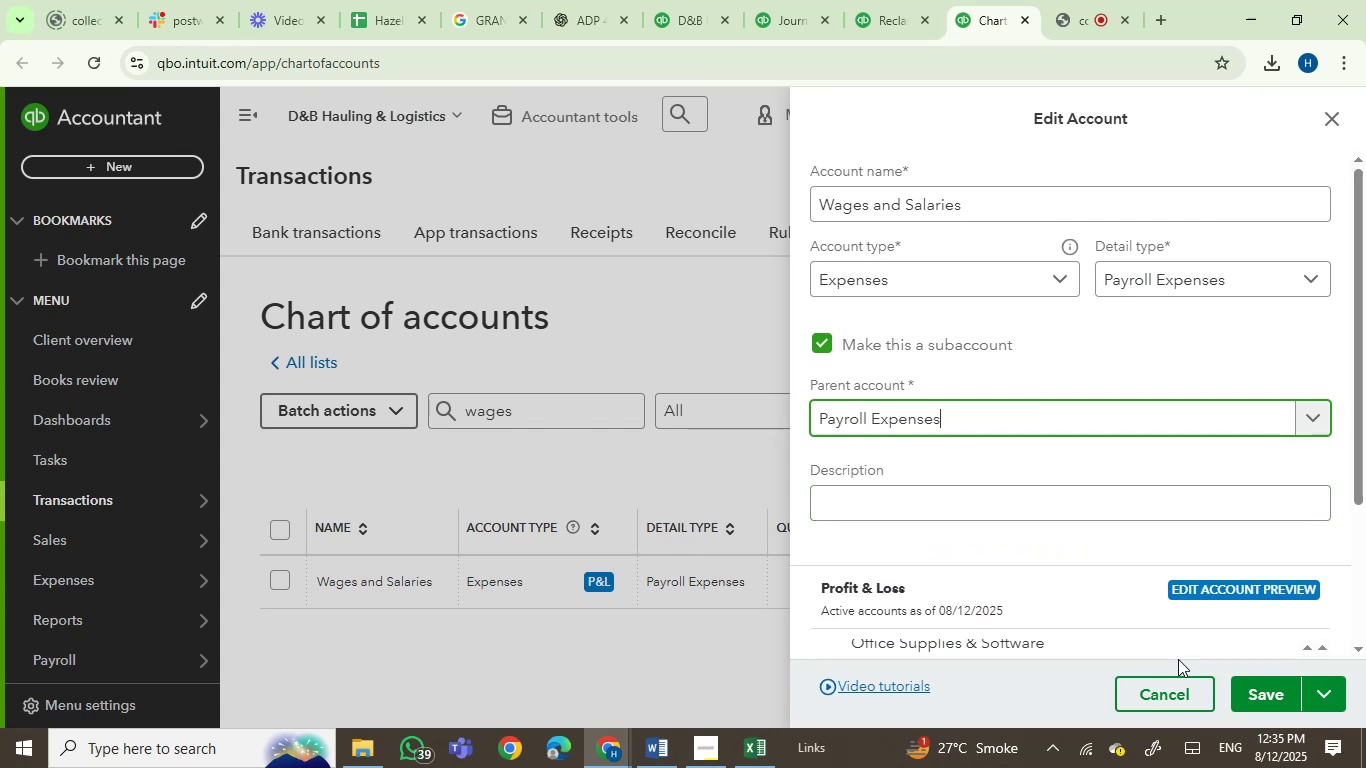 
left_click([1267, 696])
 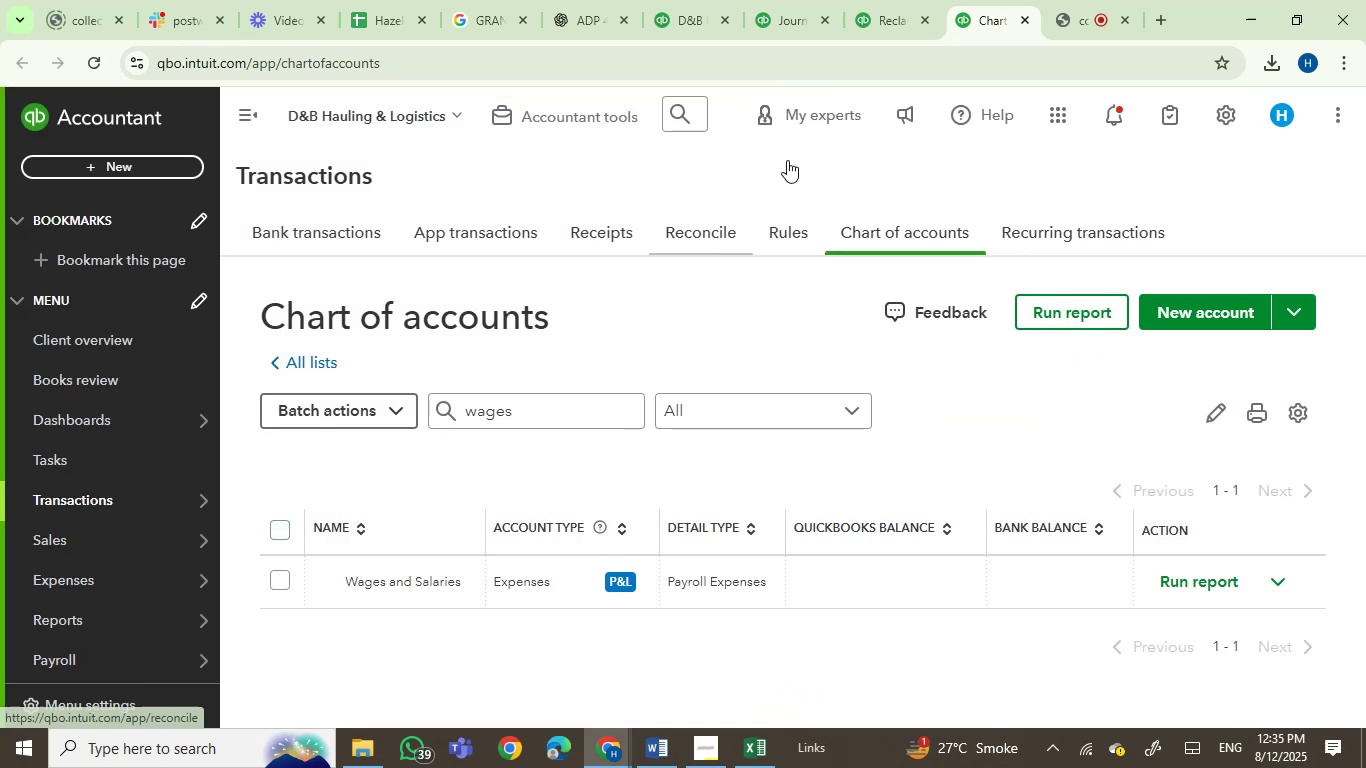 
left_click([870, 5])
 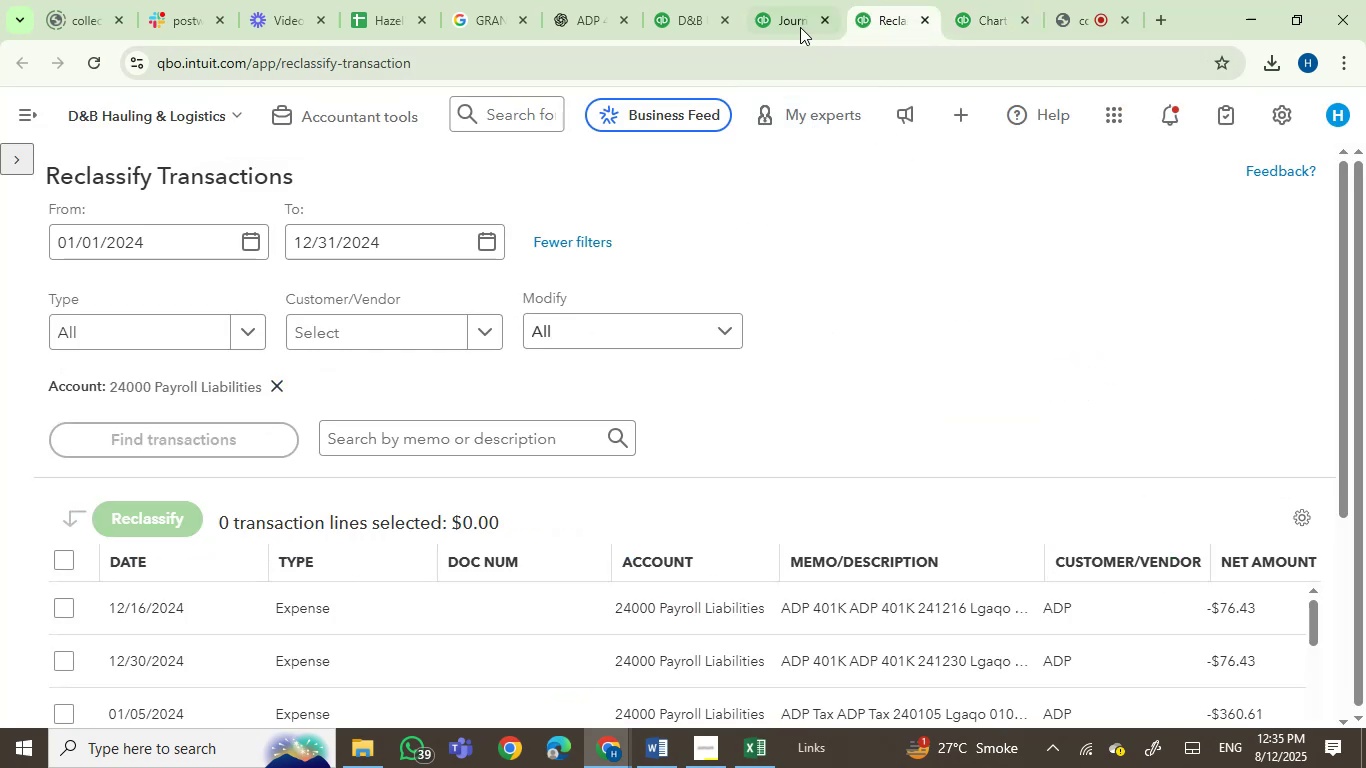 
left_click([802, 18])
 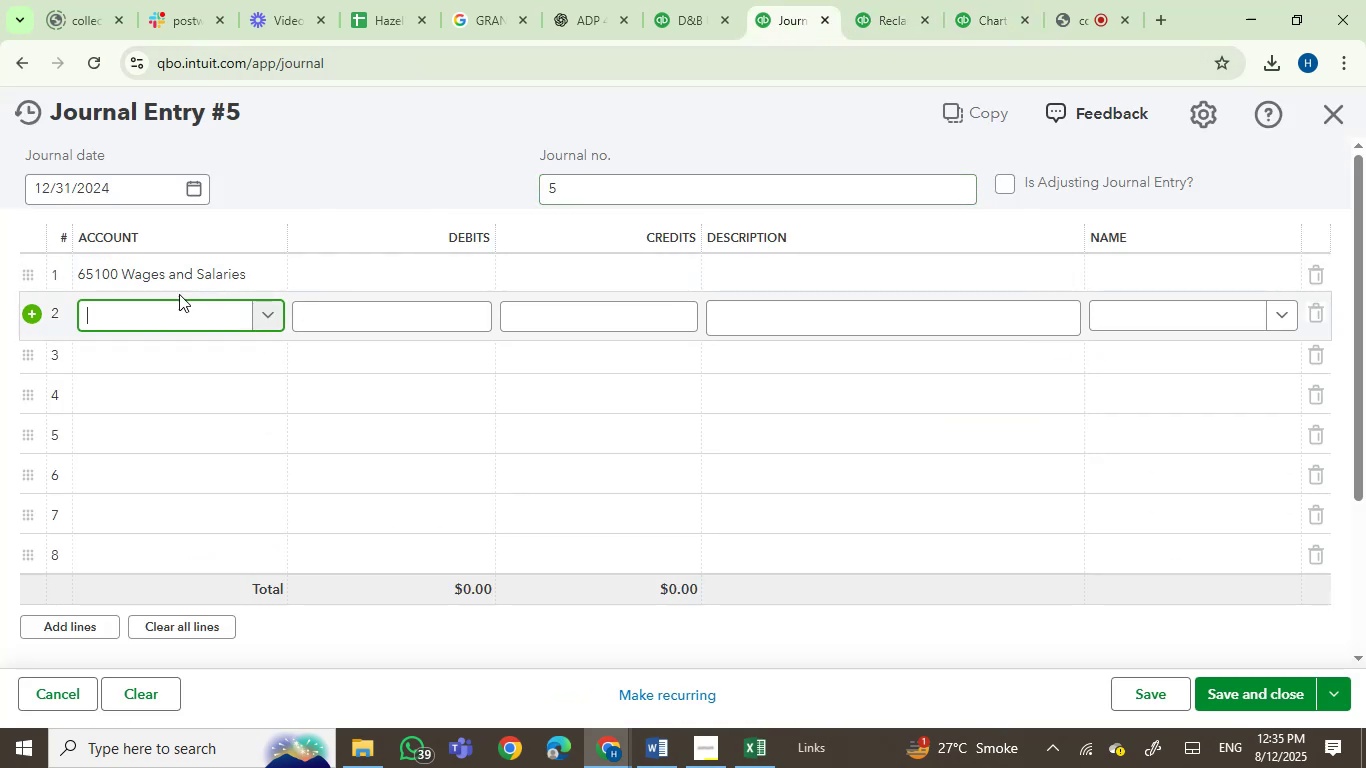 
left_click([180, 282])
 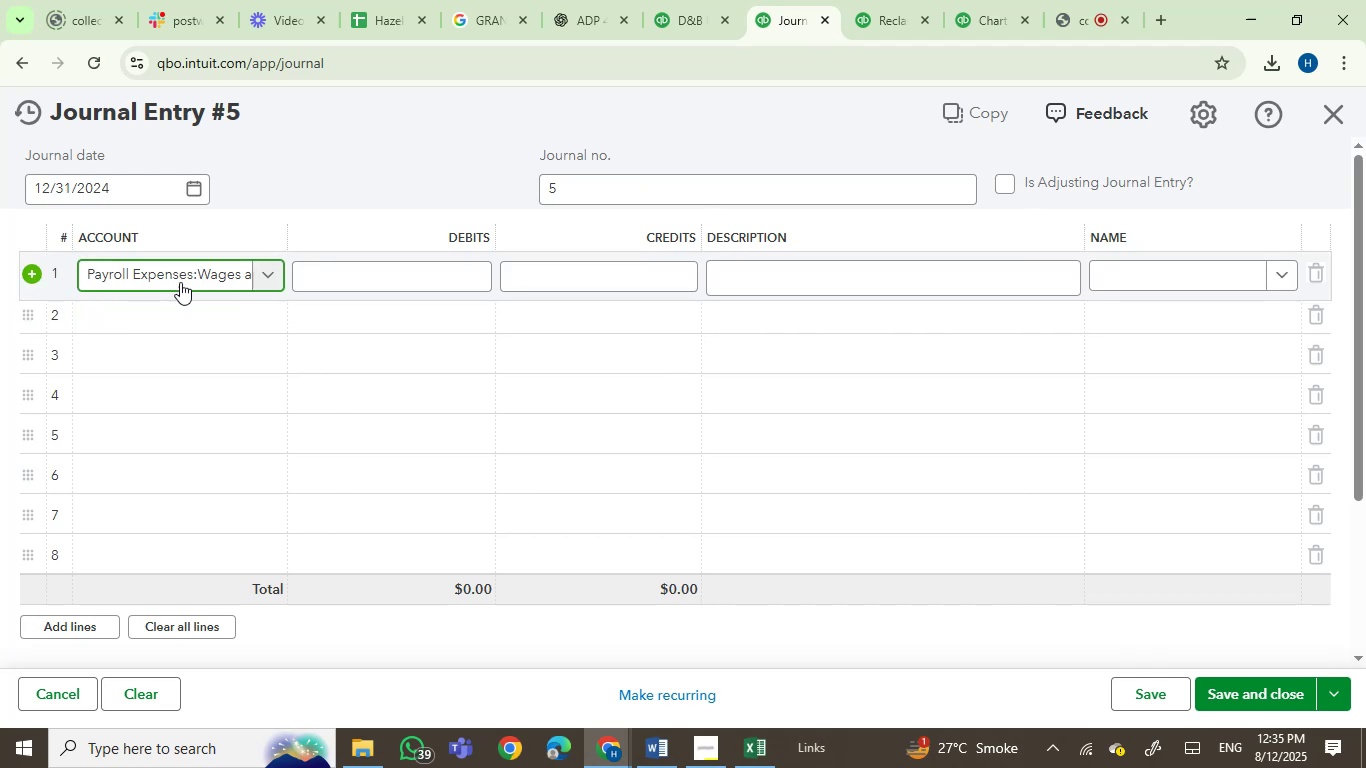 
key(Backspace)
key(Backspace)
key(Backspace)
key(Backspace)
key(Backspace)
key(Backspace)
key(Backspace)
key(Backspace)
key(Backspace)
key(Backspace)
type(wage)
 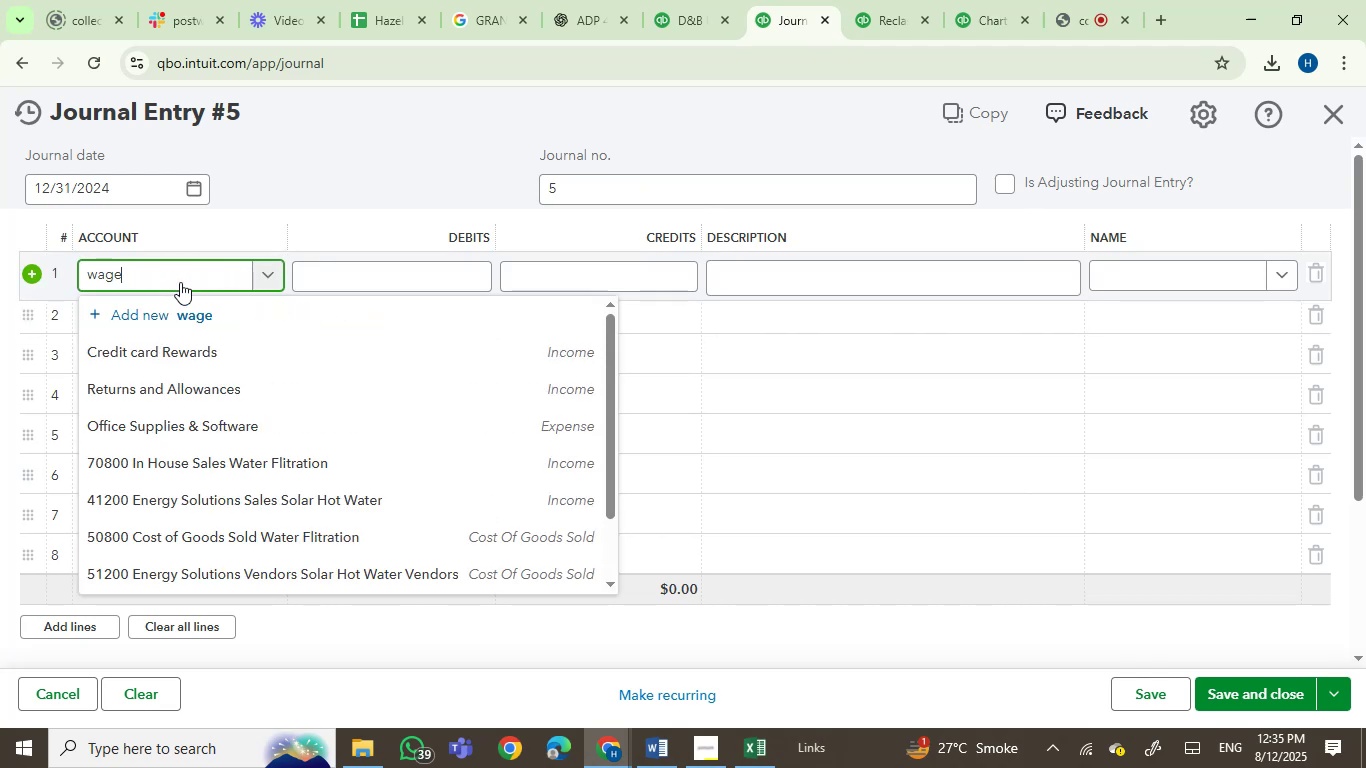 
left_click([181, 353])
 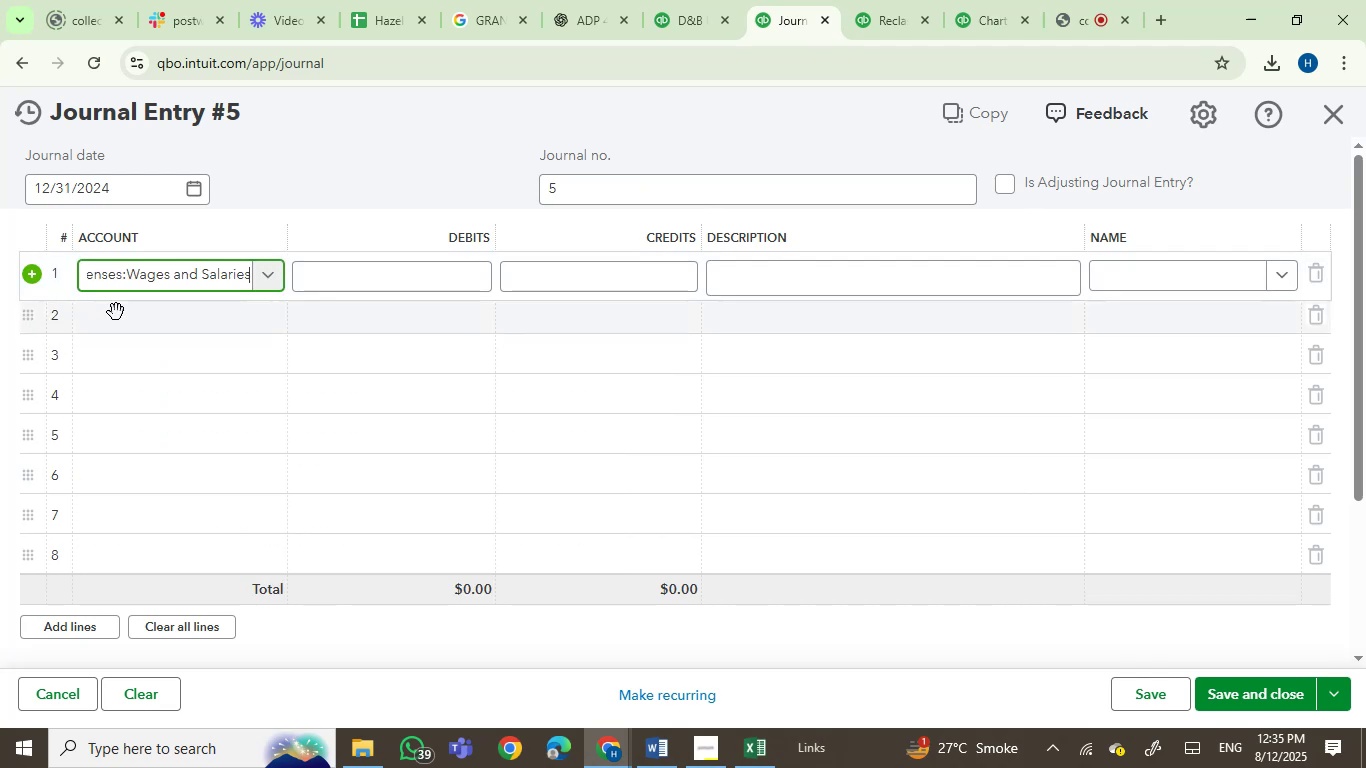 
left_click([117, 310])
 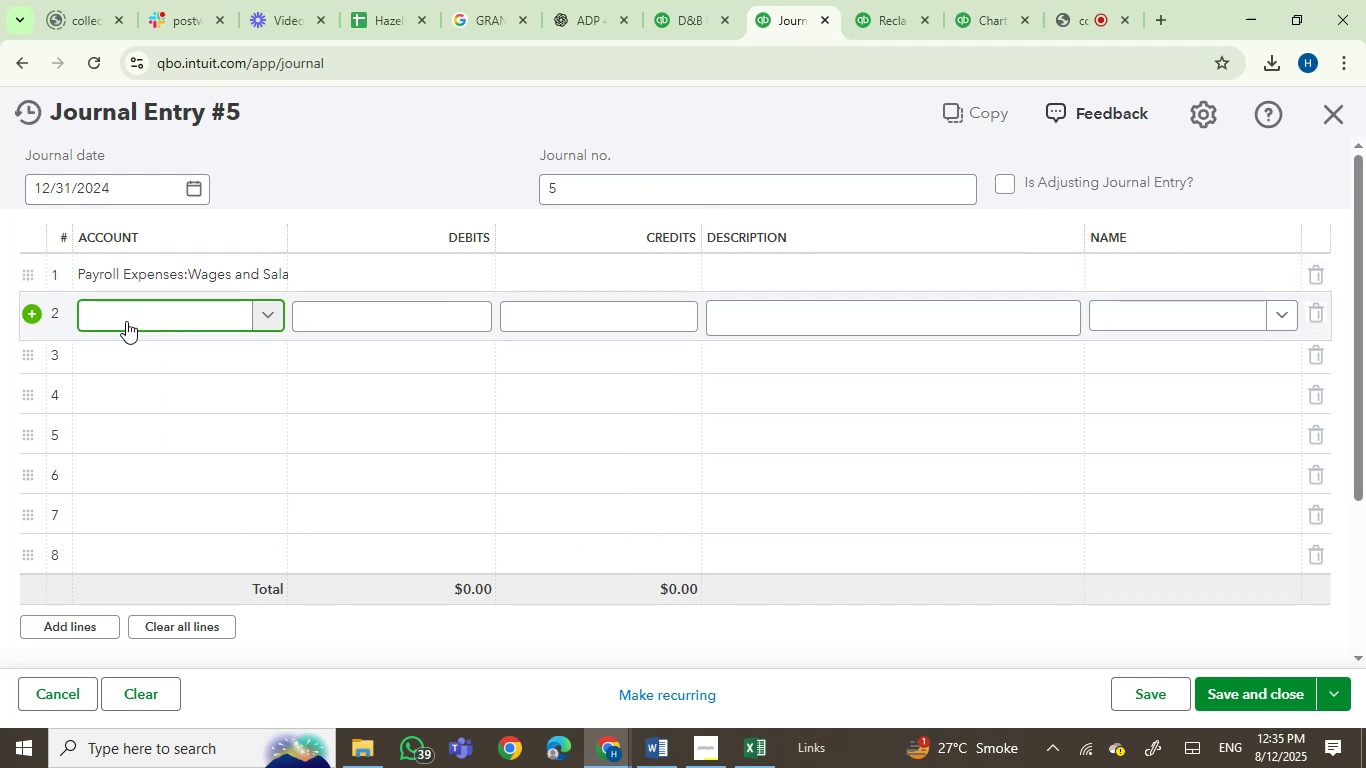 
type(tax)
 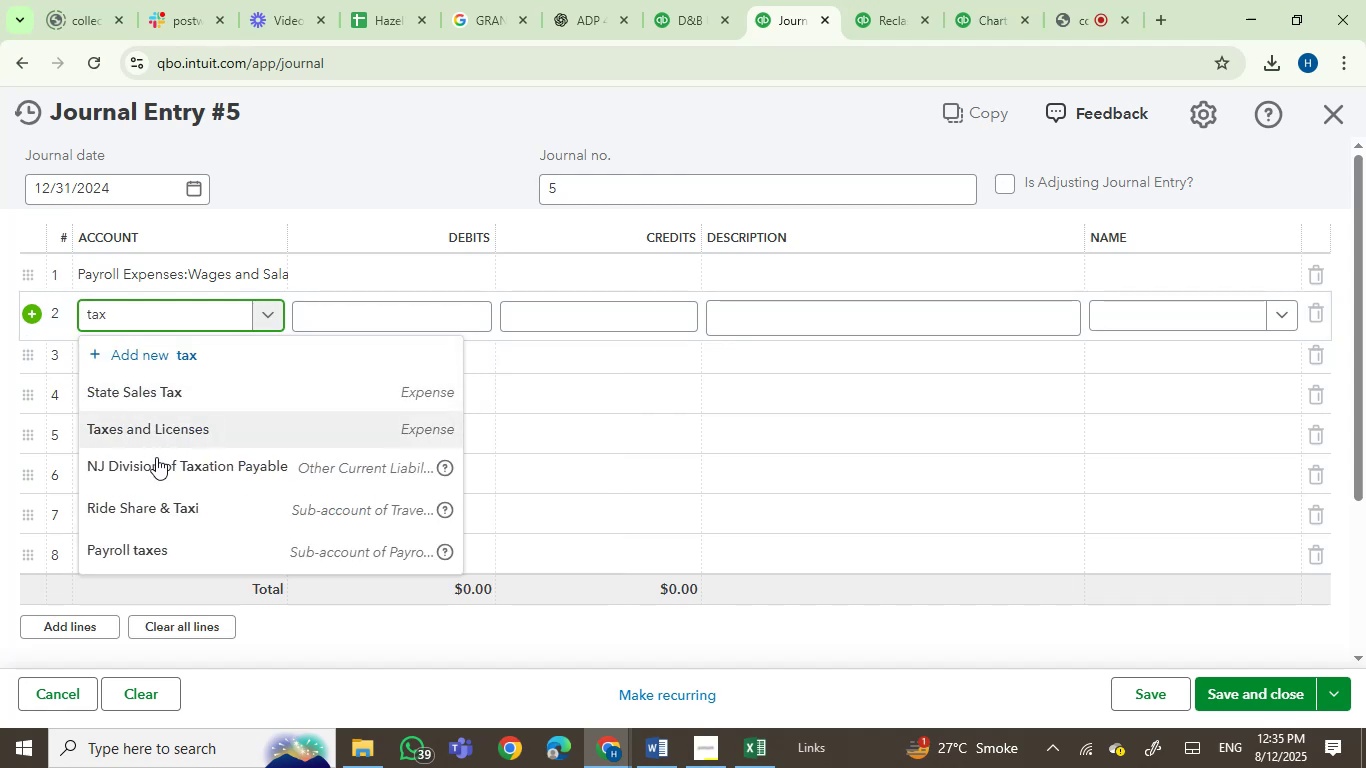 
left_click([142, 547])
 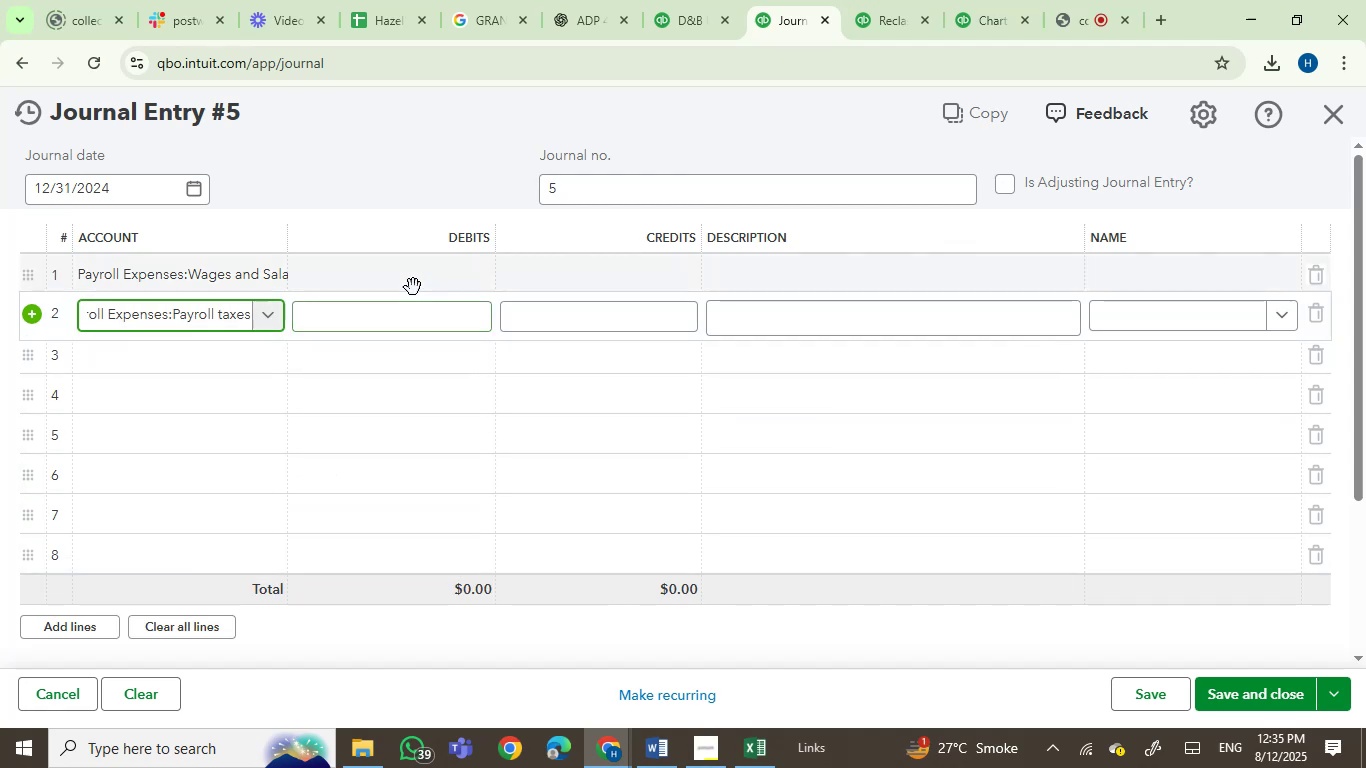 
left_click([422, 272])
 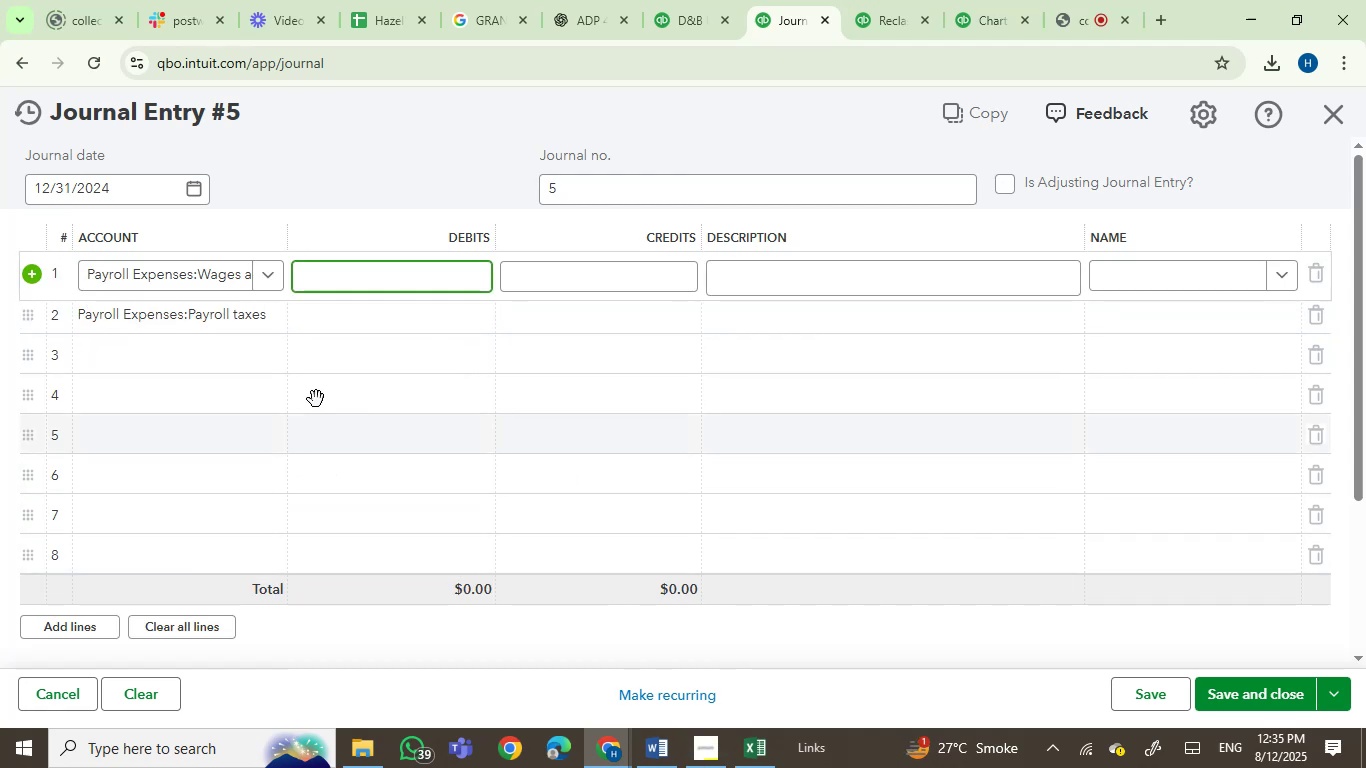 
left_click([222, 353])
 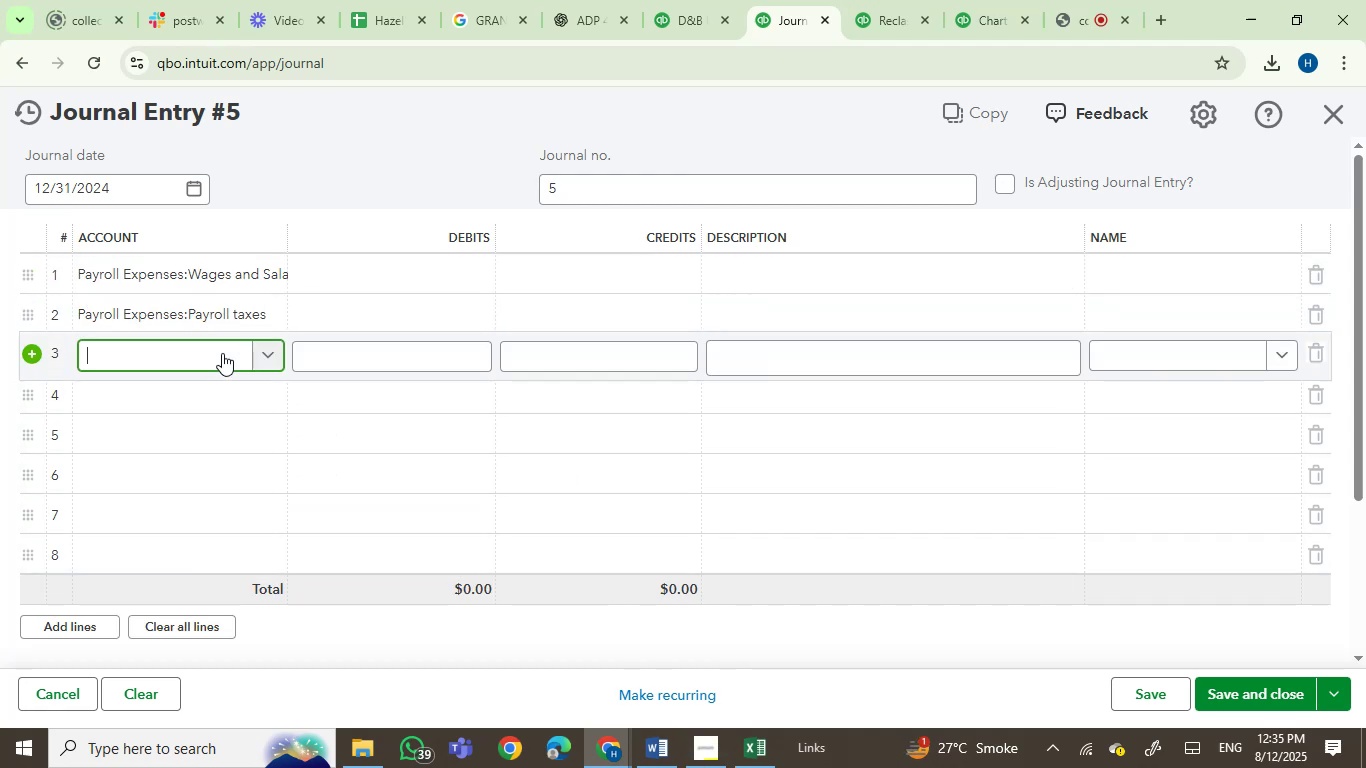 
type(liab)
 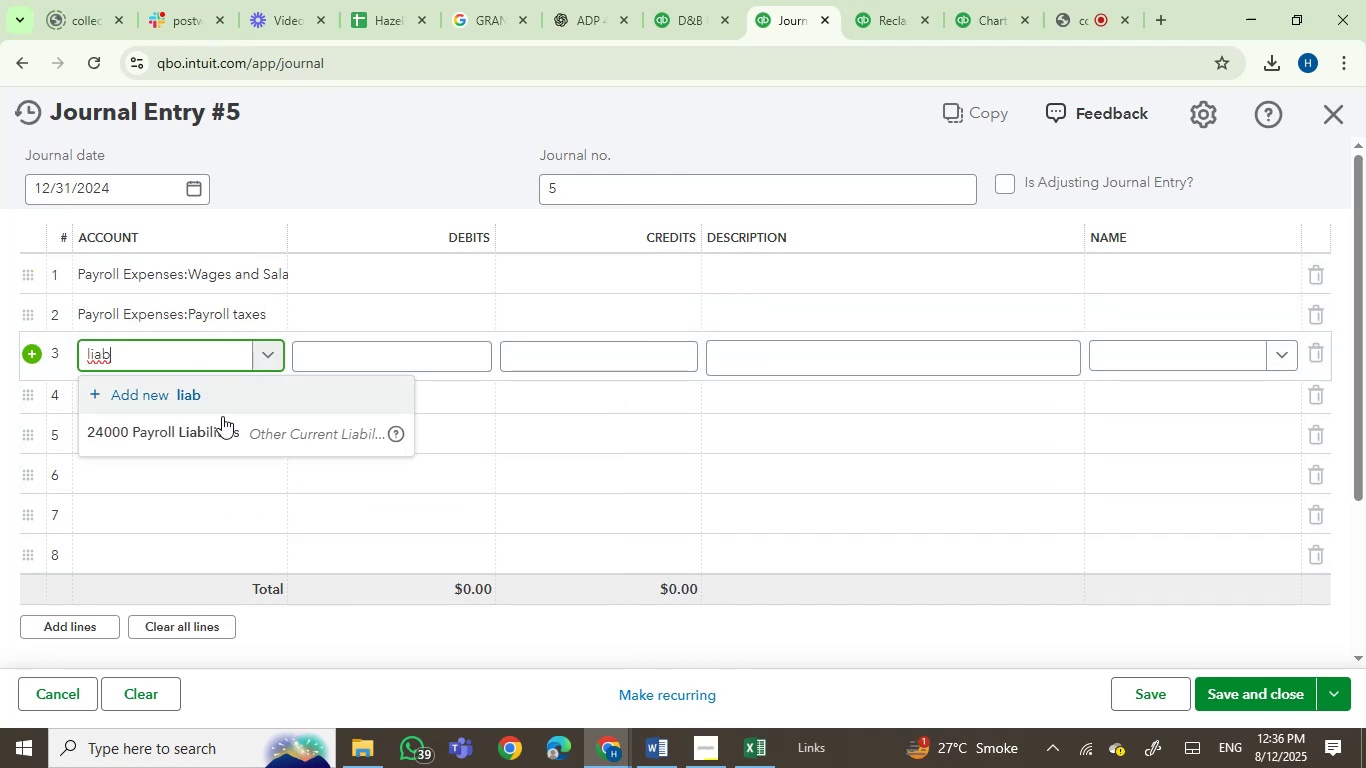 
left_click([222, 422])
 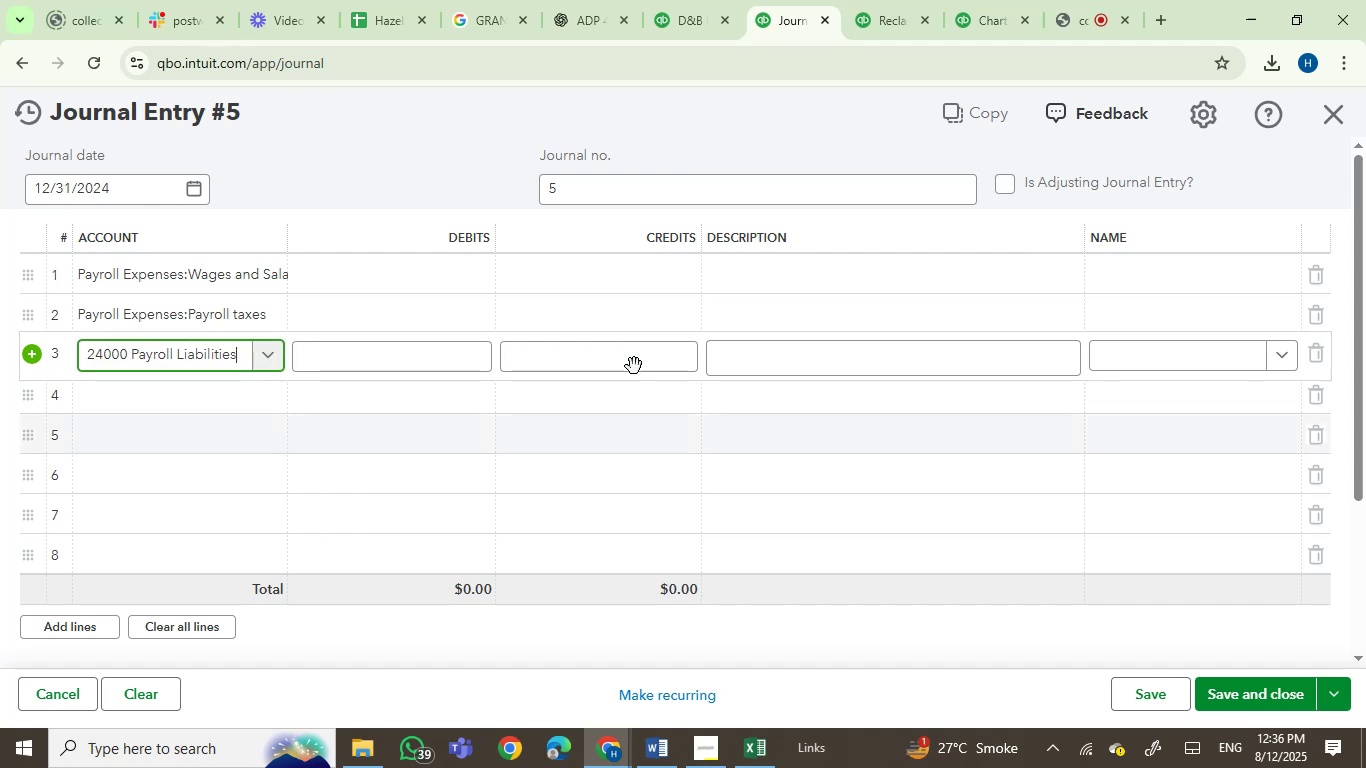 
wait(5.09)
 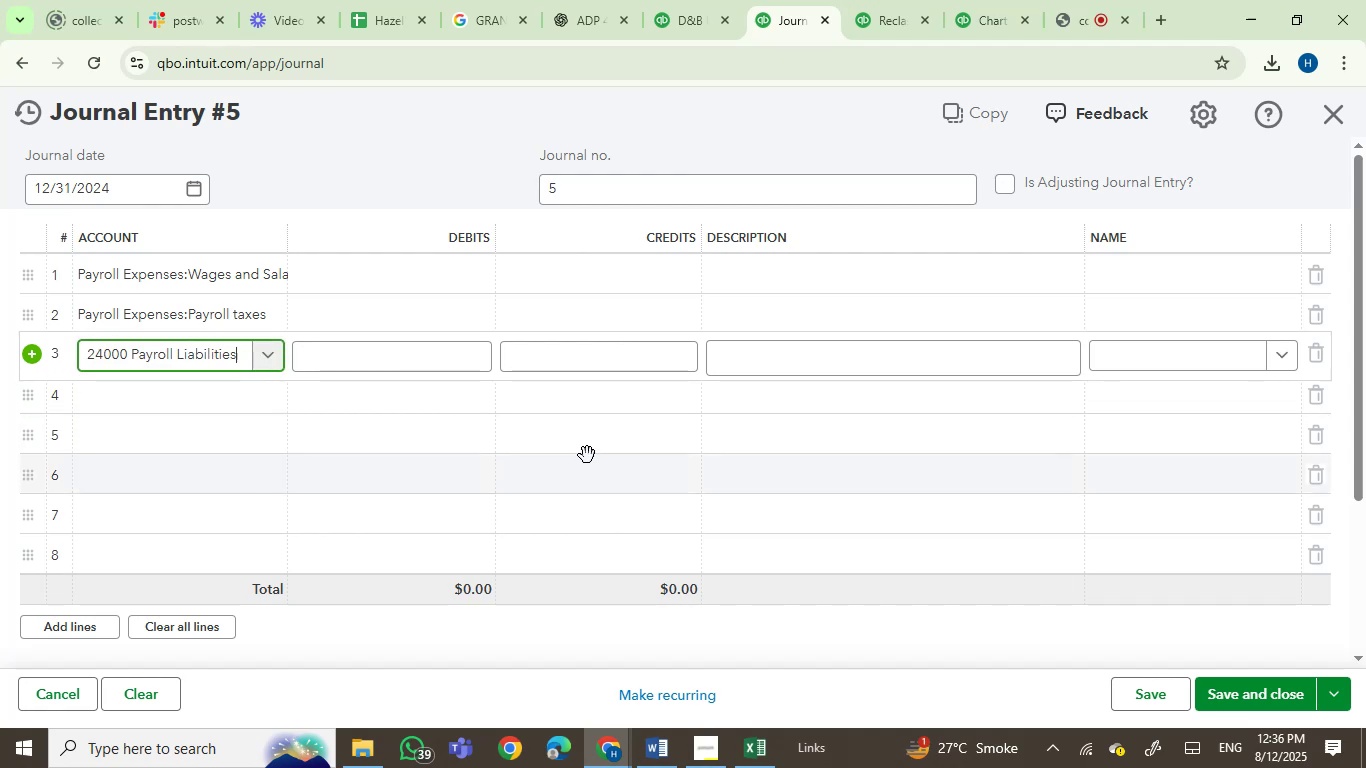 
left_click([872, 4])
 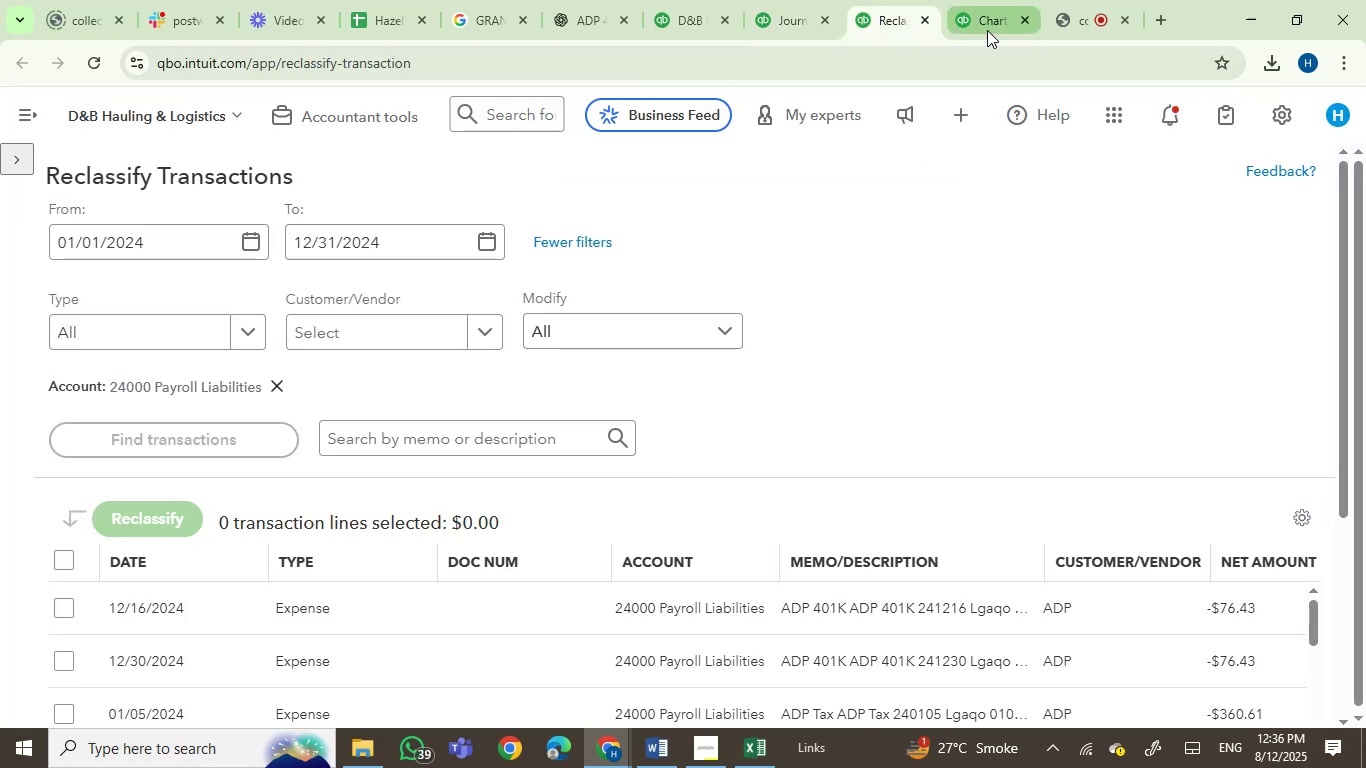 
left_click([981, 19])
 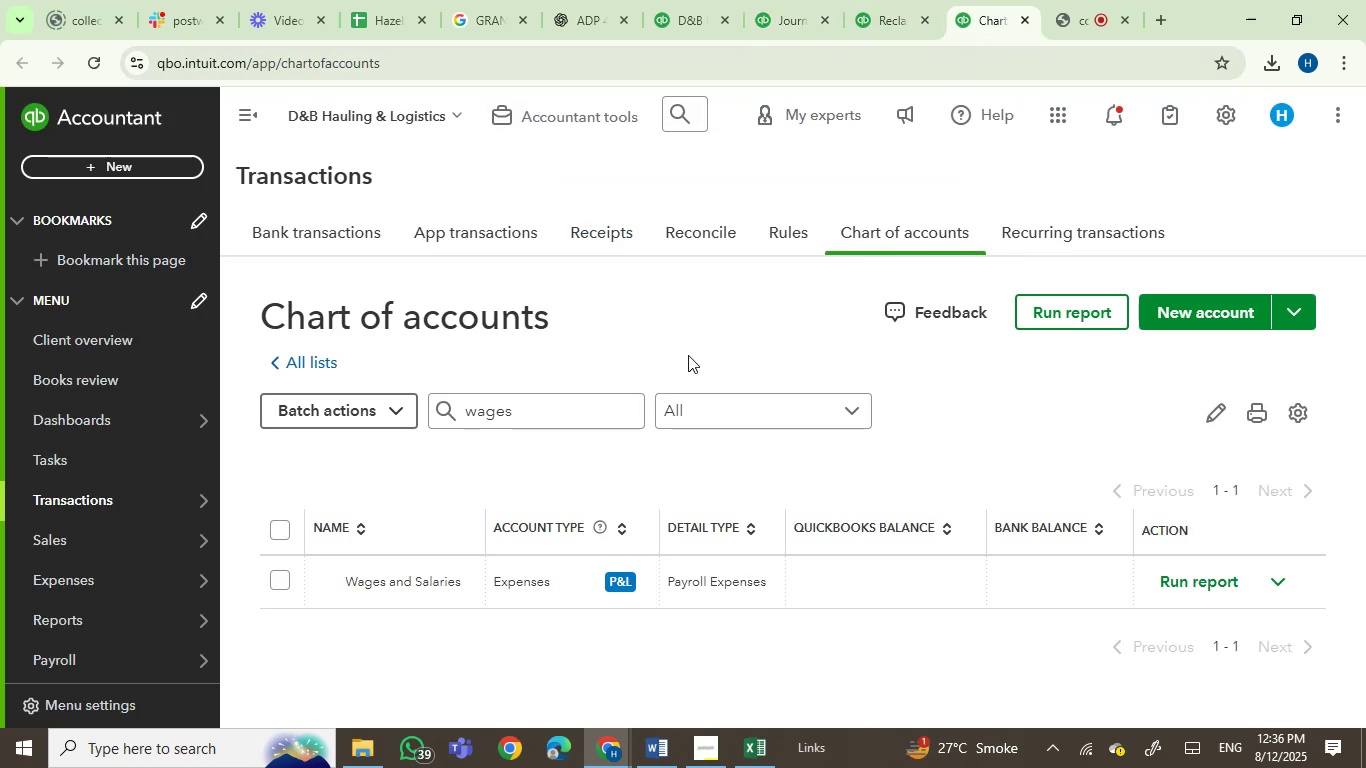 
left_click_drag(start_coordinate=[542, 410], to_coordinate=[439, 423])
 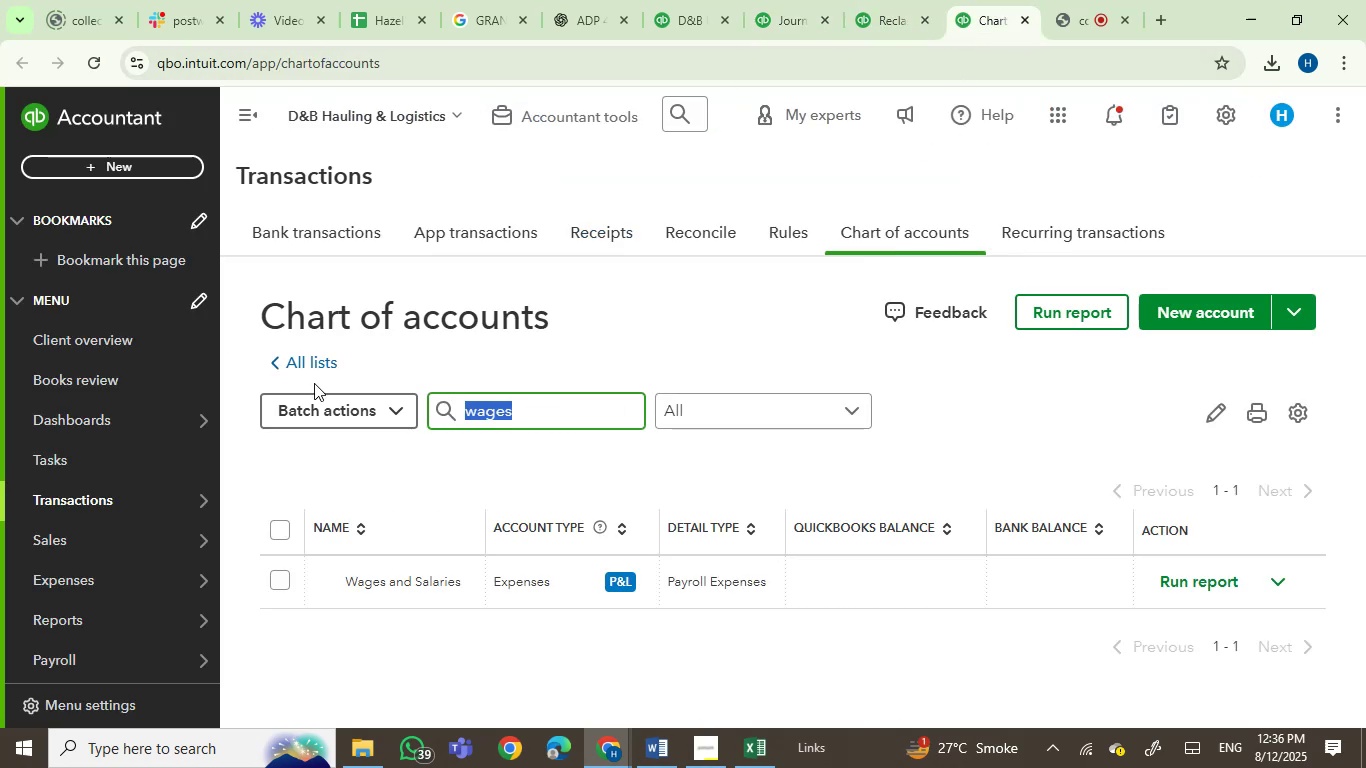 
type(payroll)
 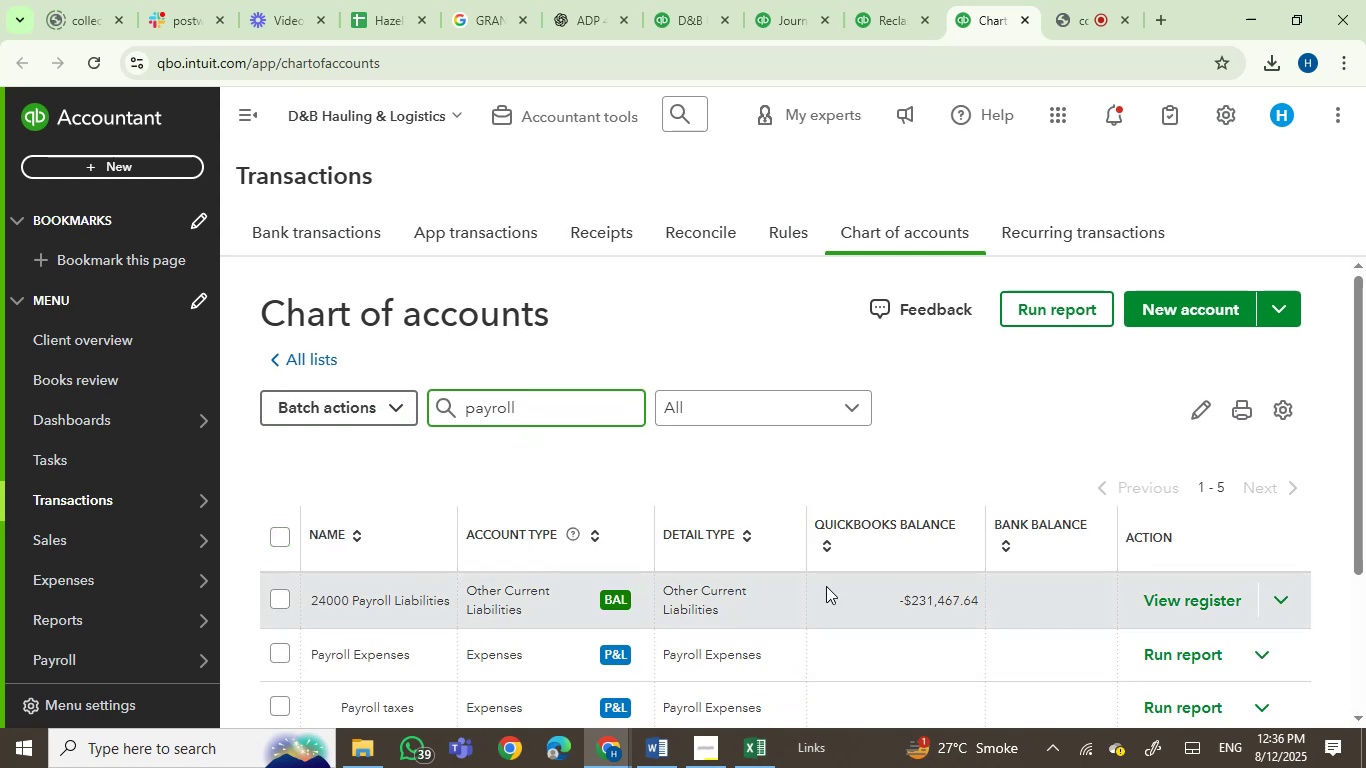 
left_click([1270, 600])
 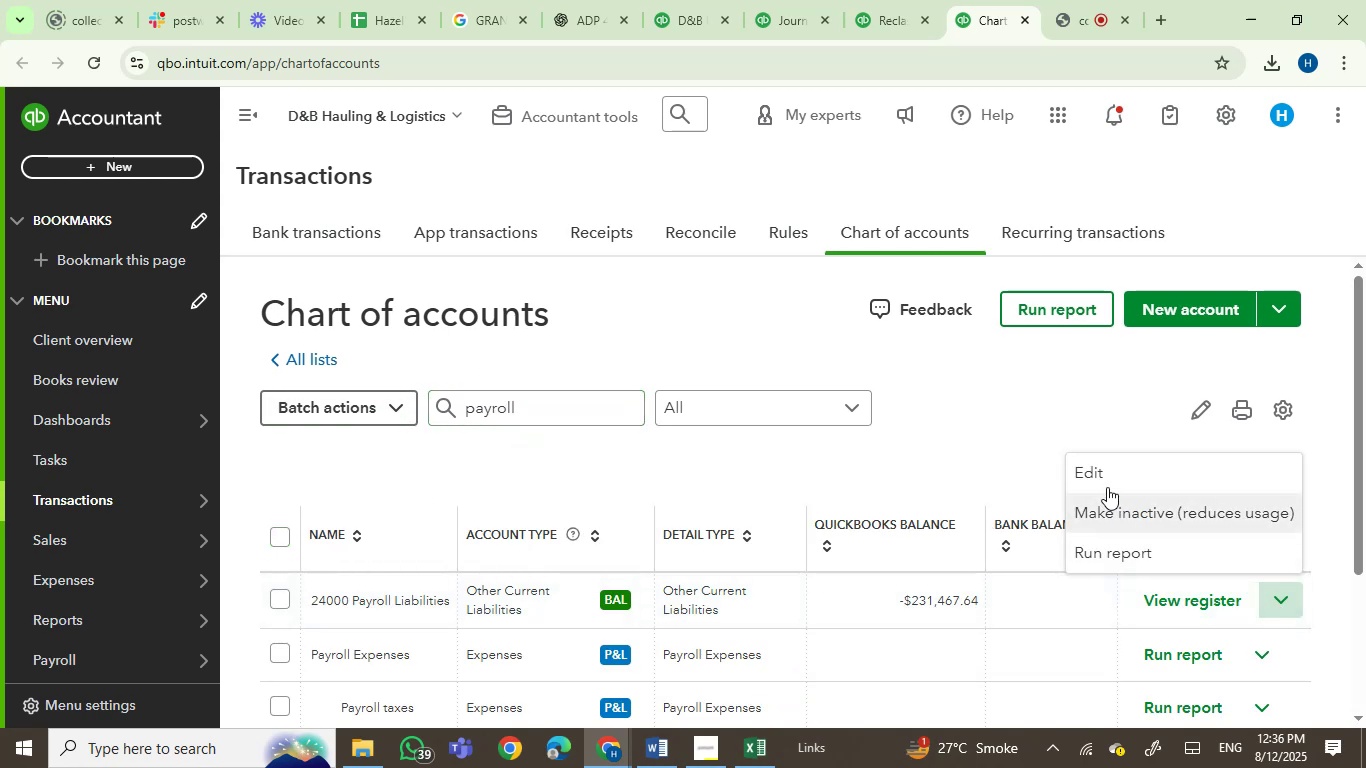 
left_click([1099, 478])
 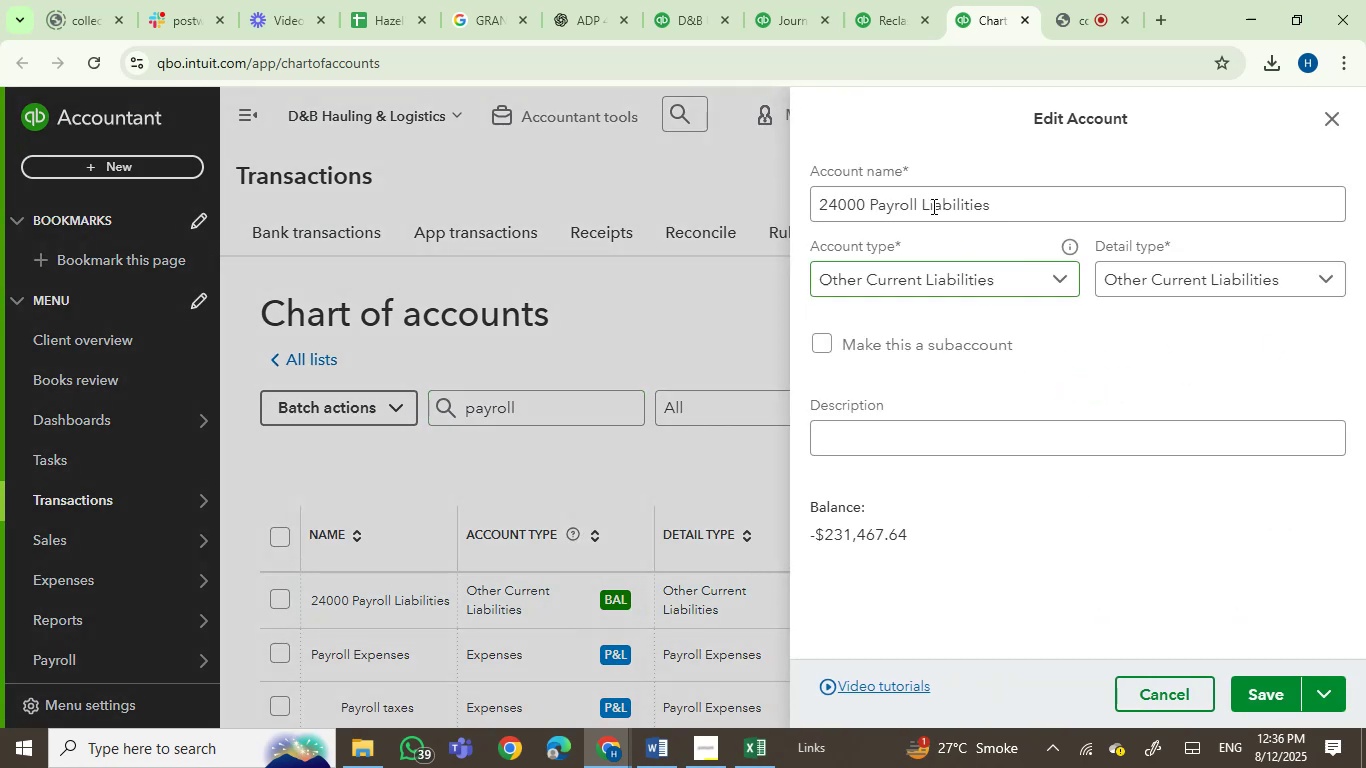 
double_click([852, 207])
 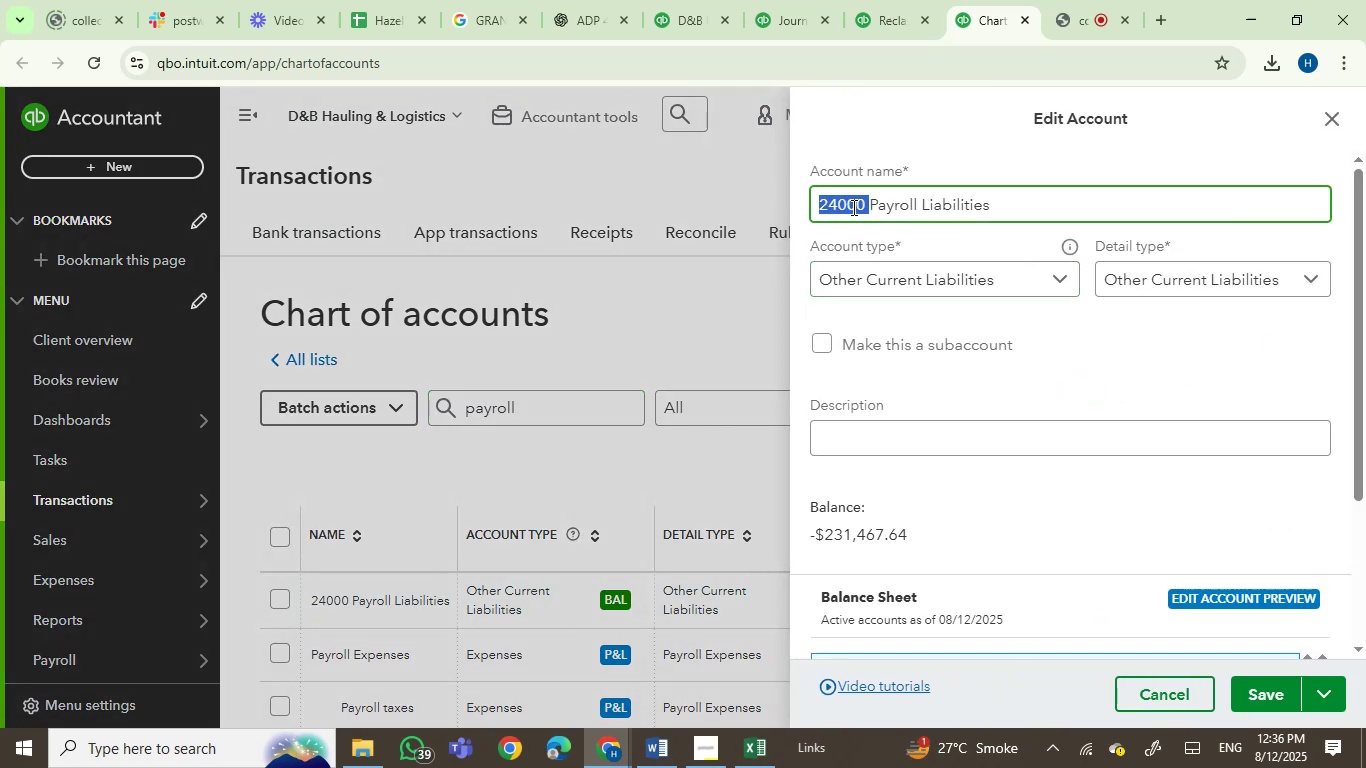 
key(Backspace)
 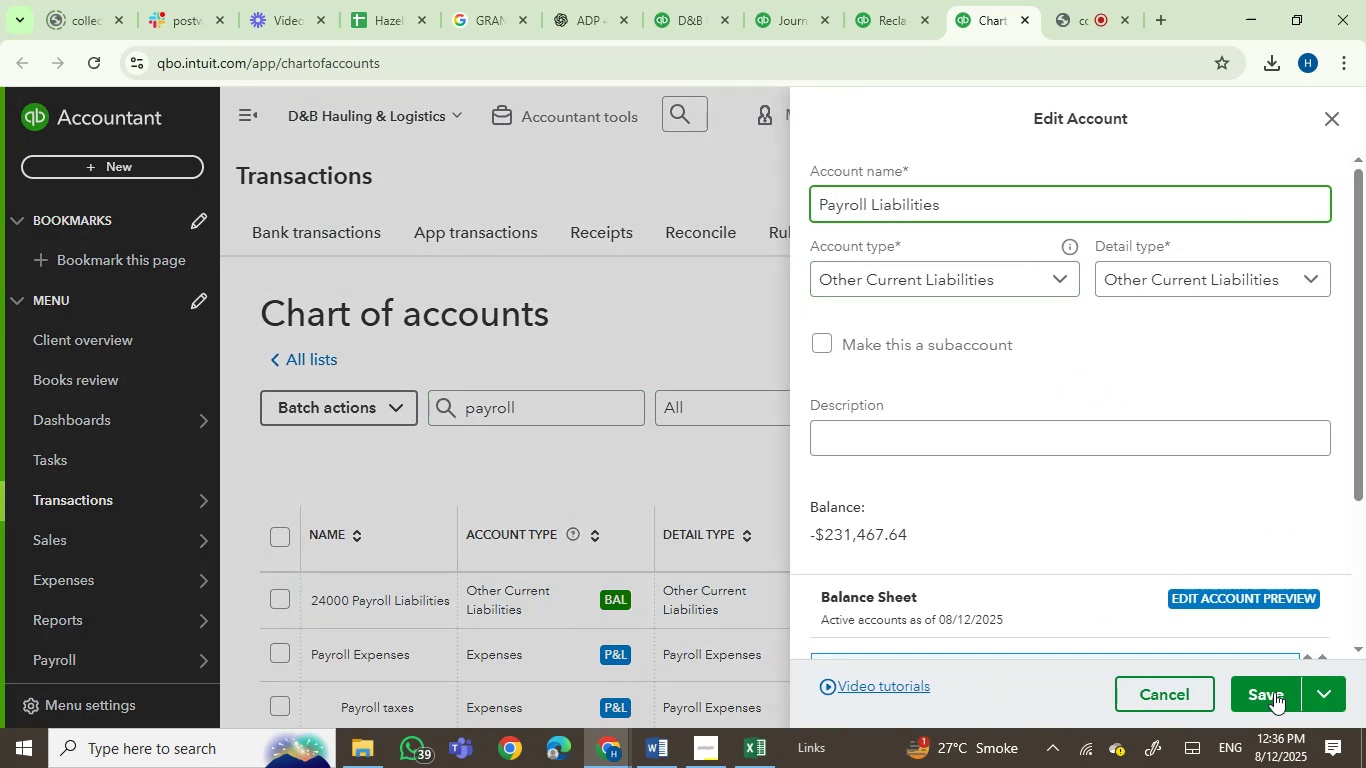 
left_click([1275, 701])
 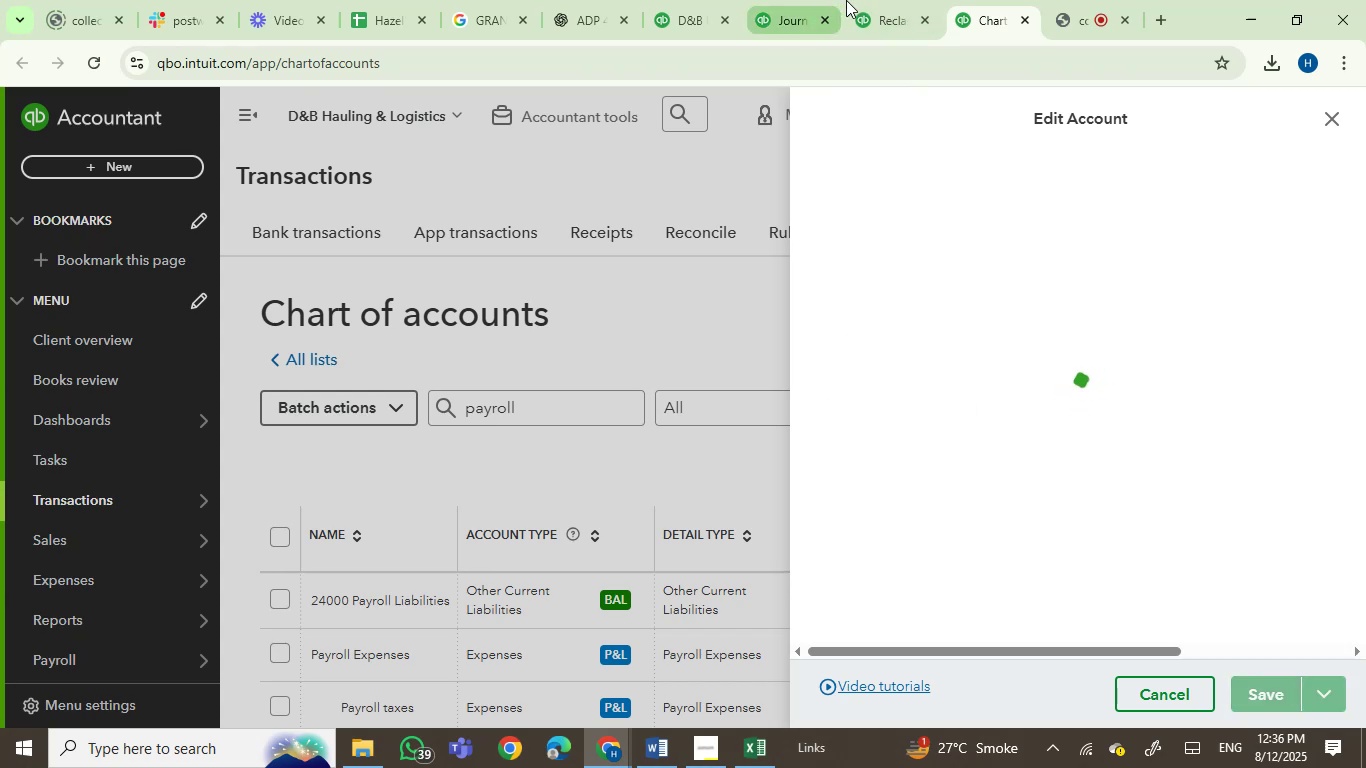 
left_click([882, 0])
 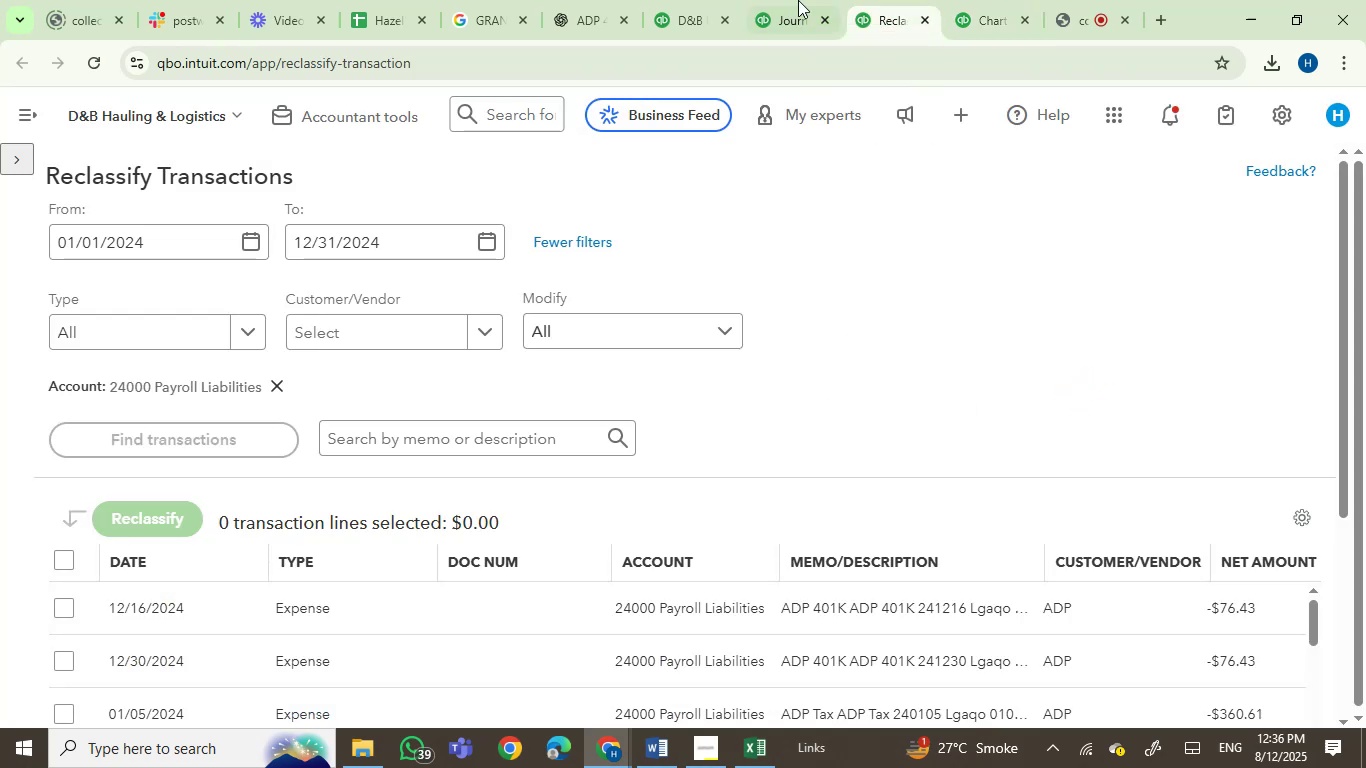 
left_click([796, 0])
 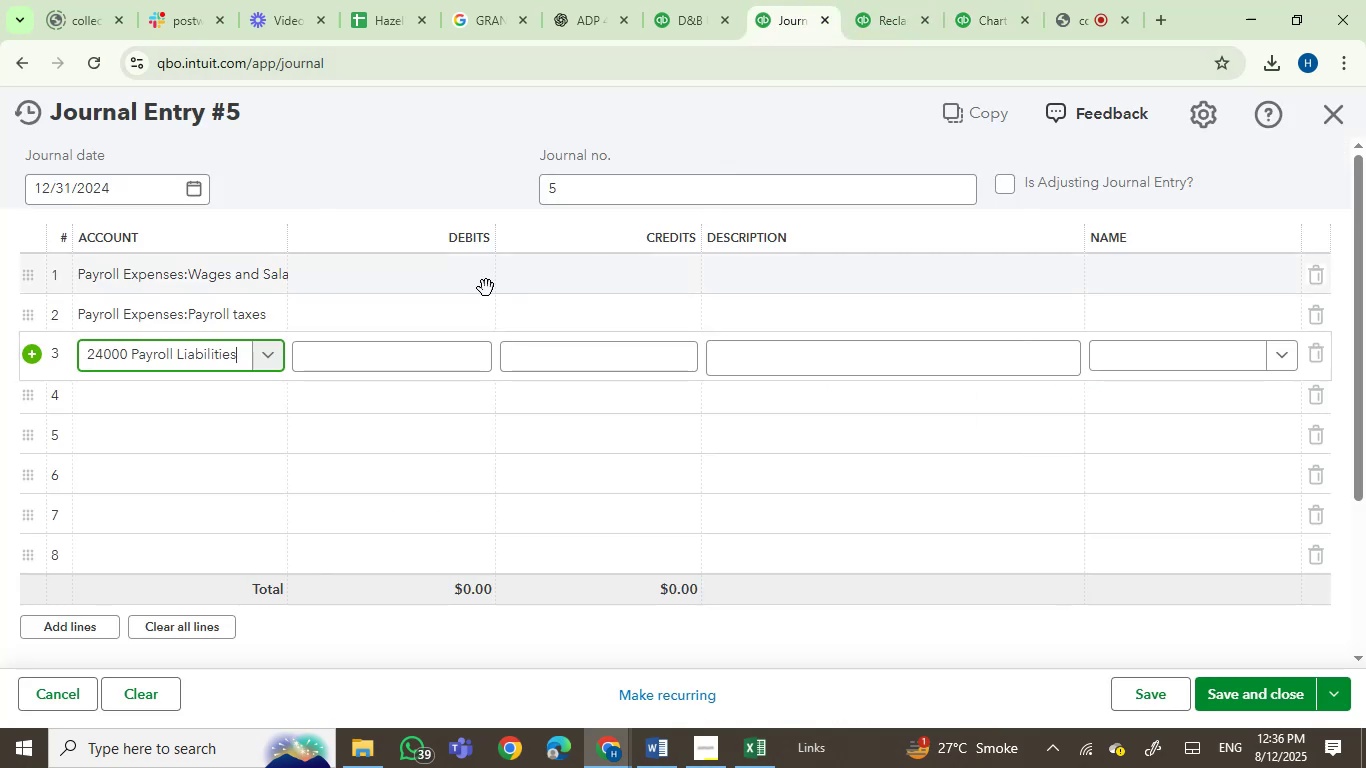 
left_click([432, 285])
 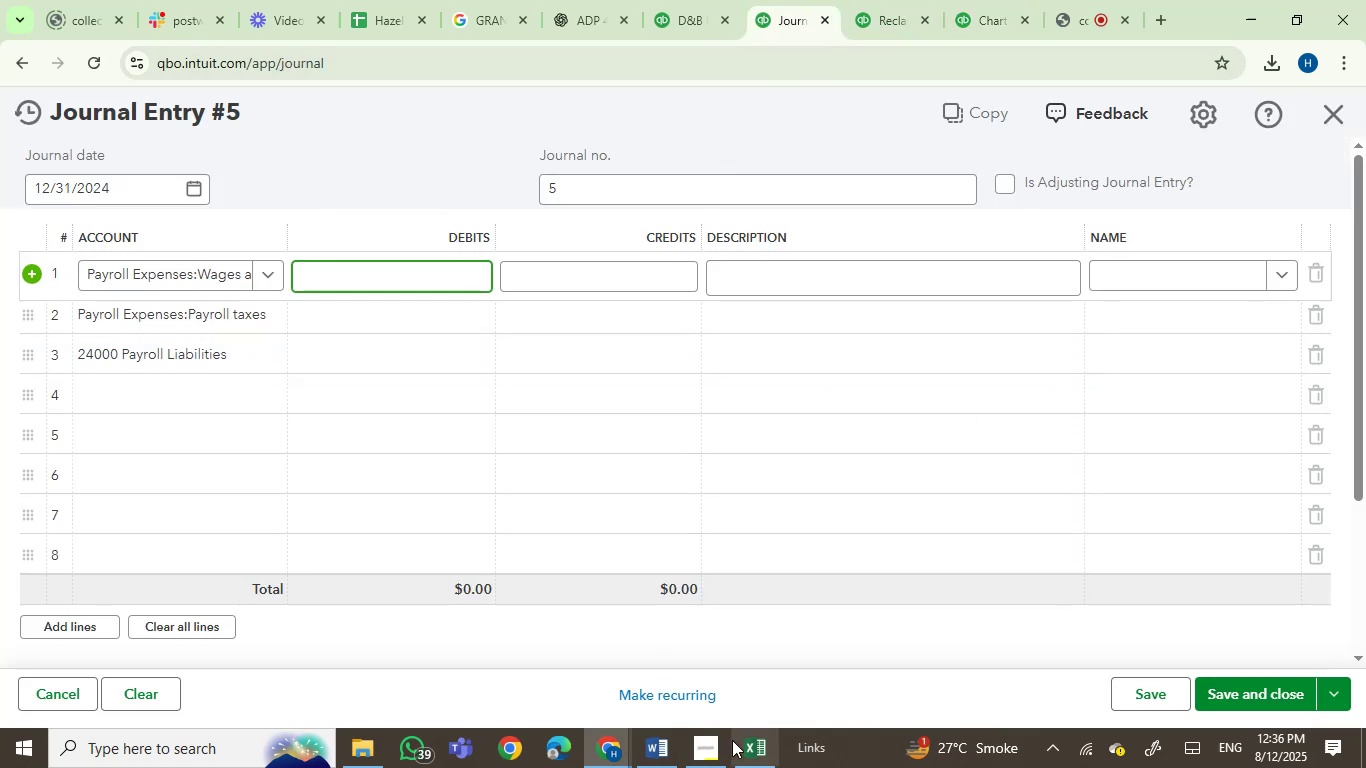 
left_click([754, 753])
 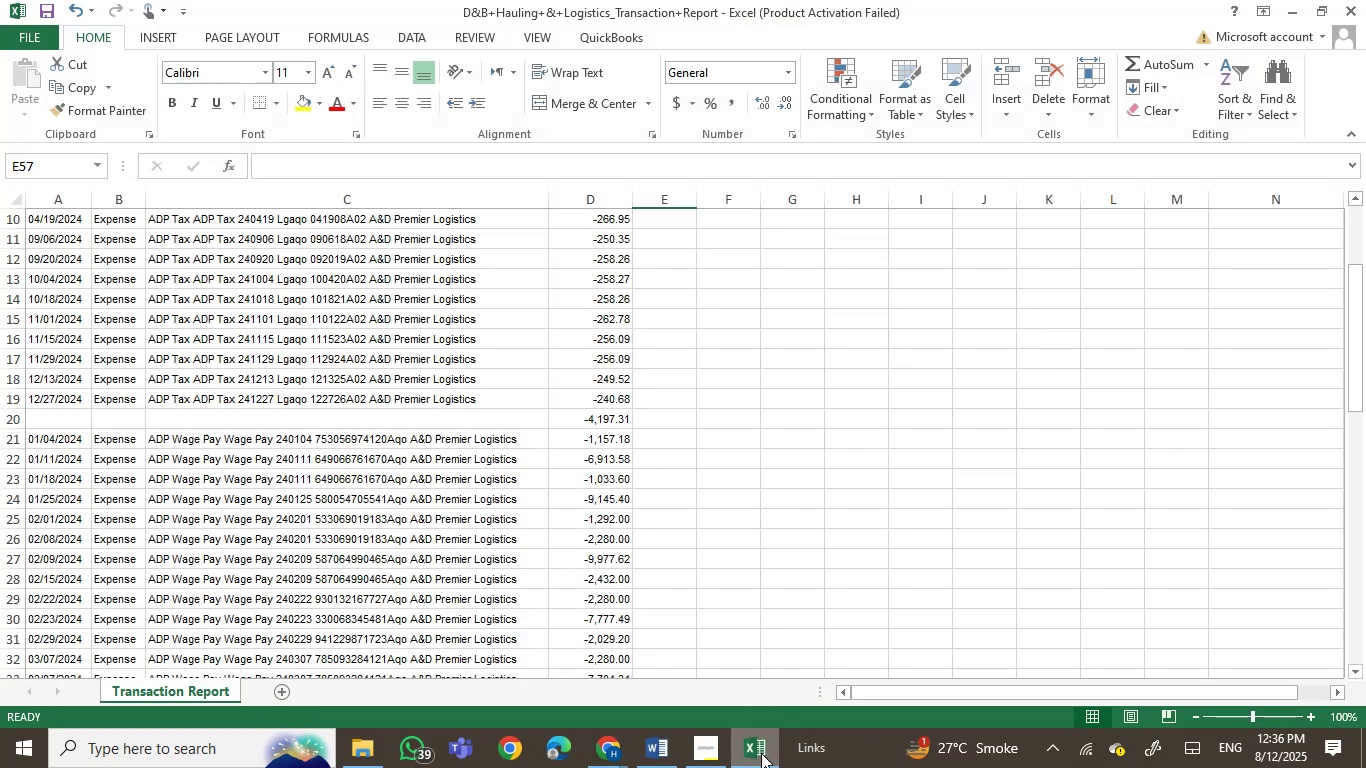 
wait(5.07)
 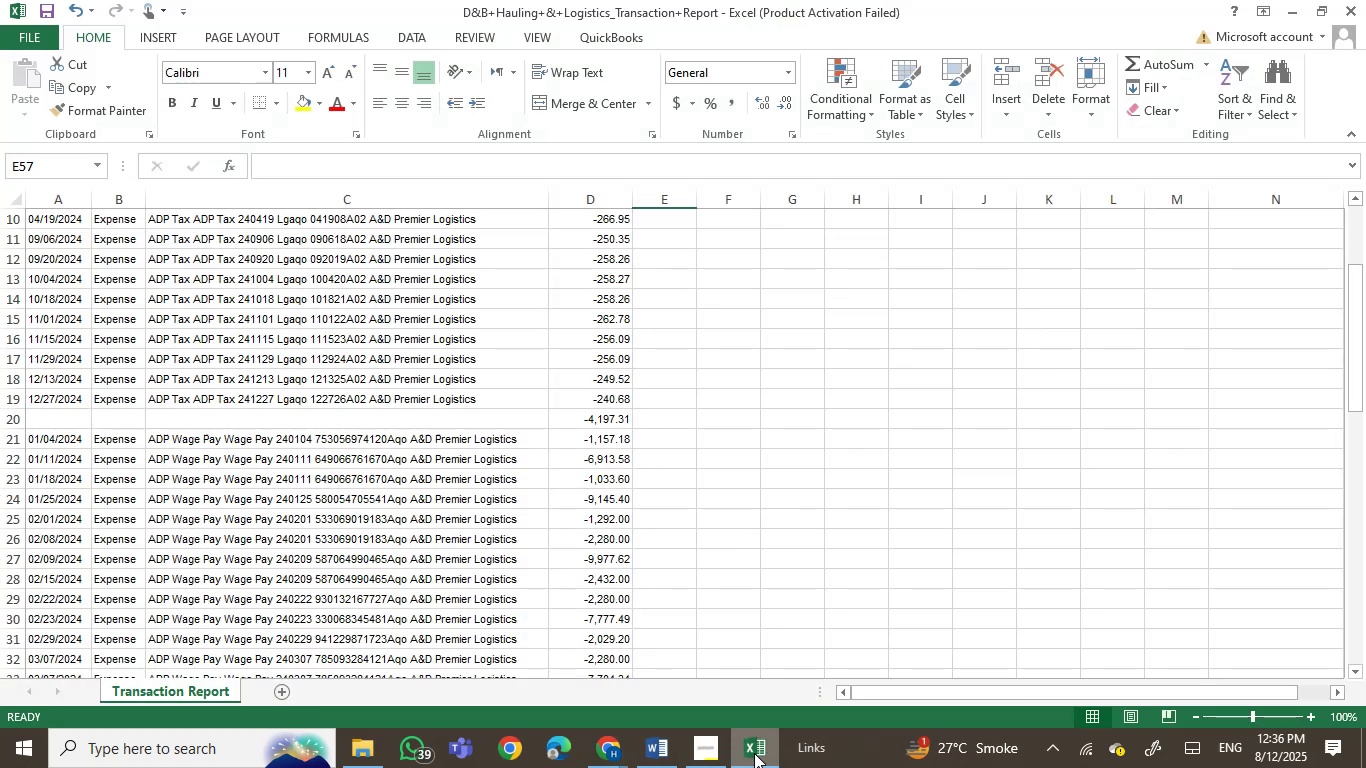 
left_click([761, 753])
 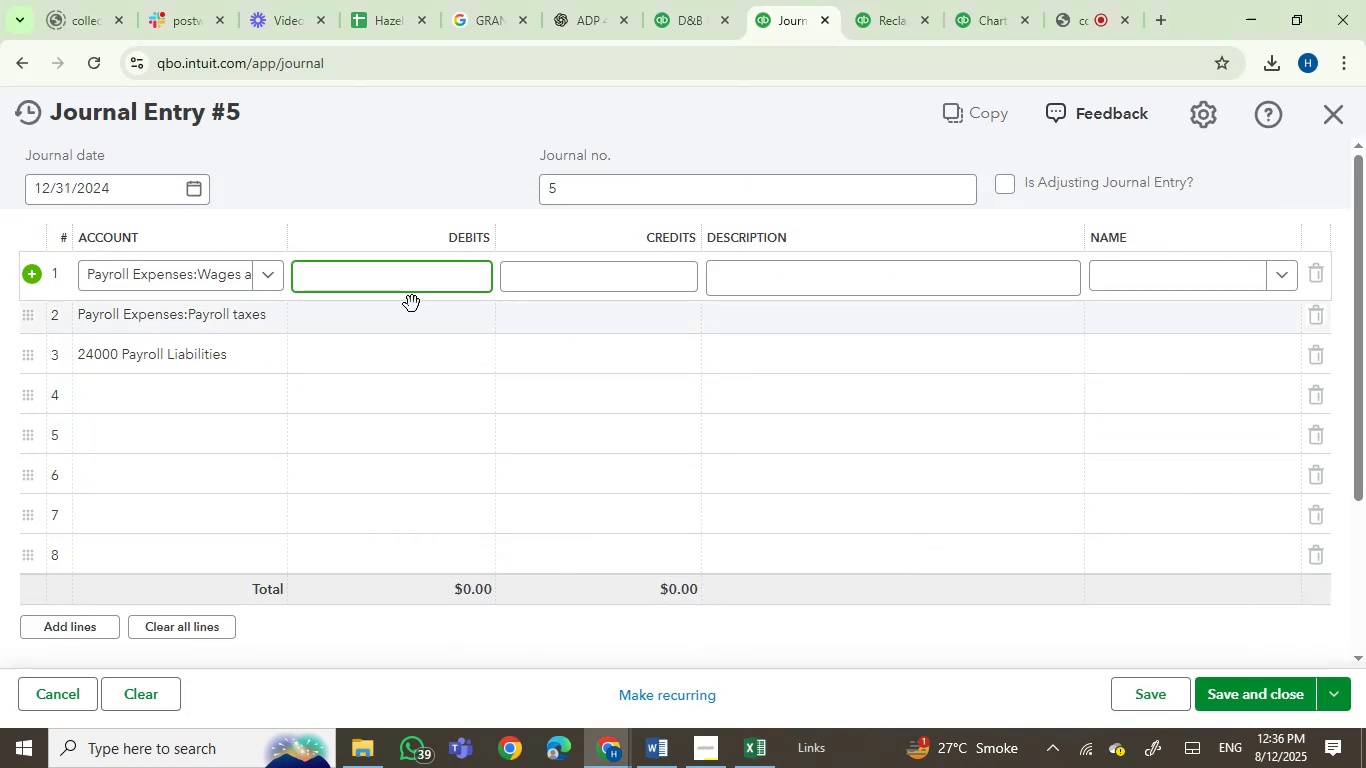 
left_click([408, 332])
 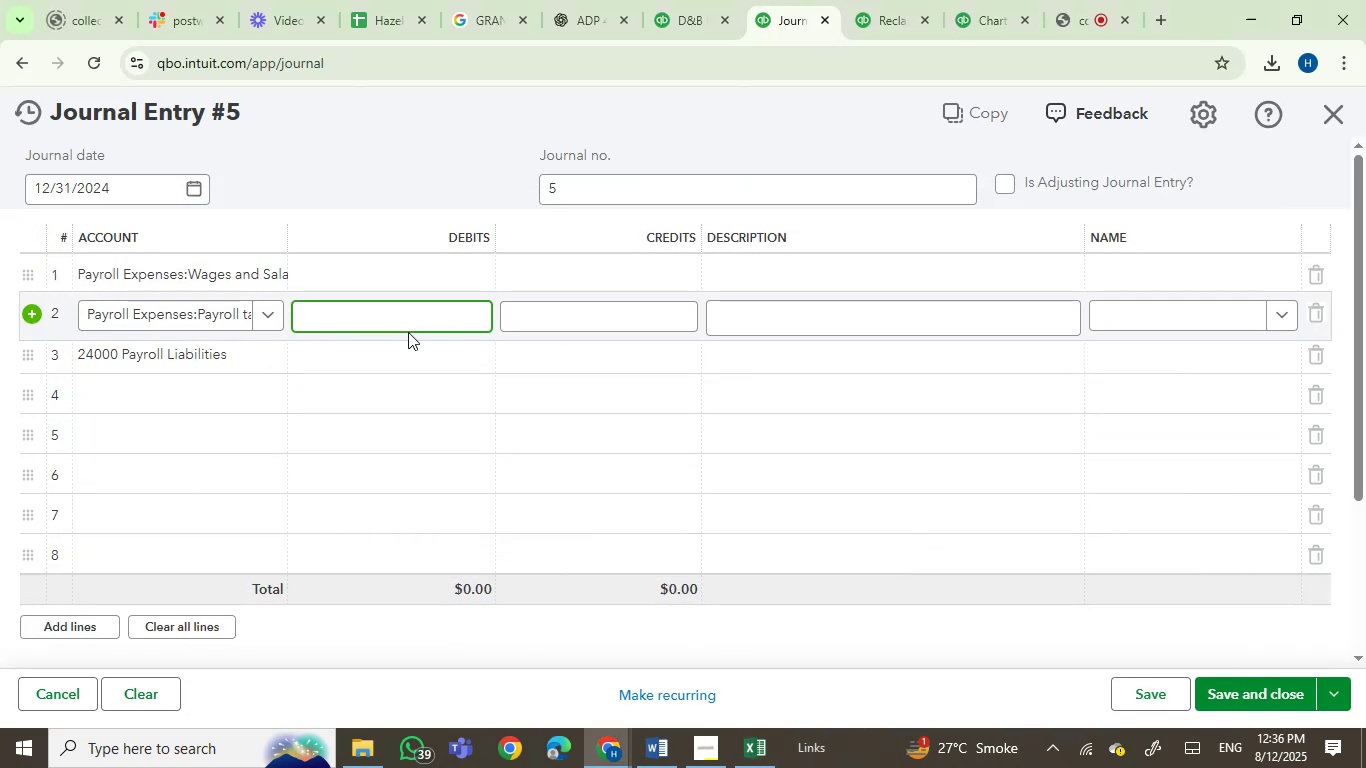 
key(Numpad4)
 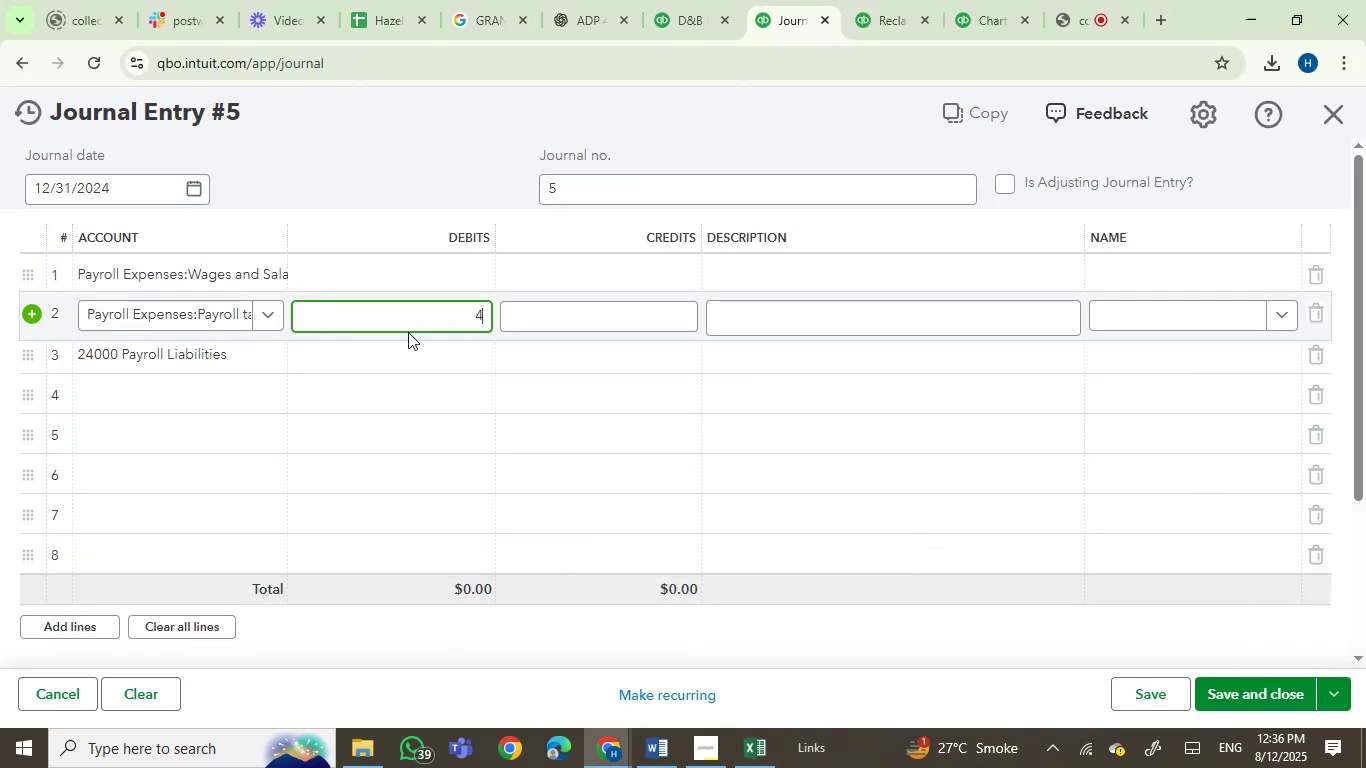 
key(Numpad1)
 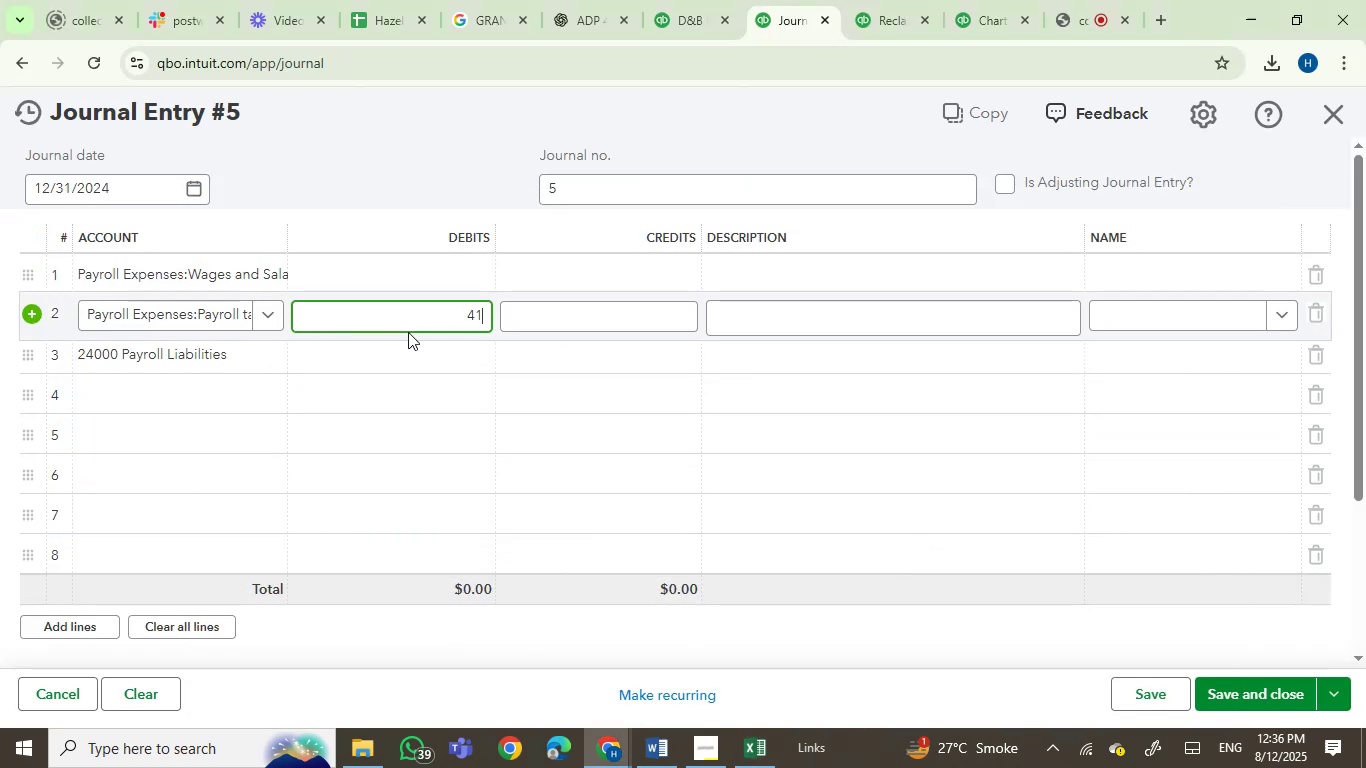 
key(Numpad9)
 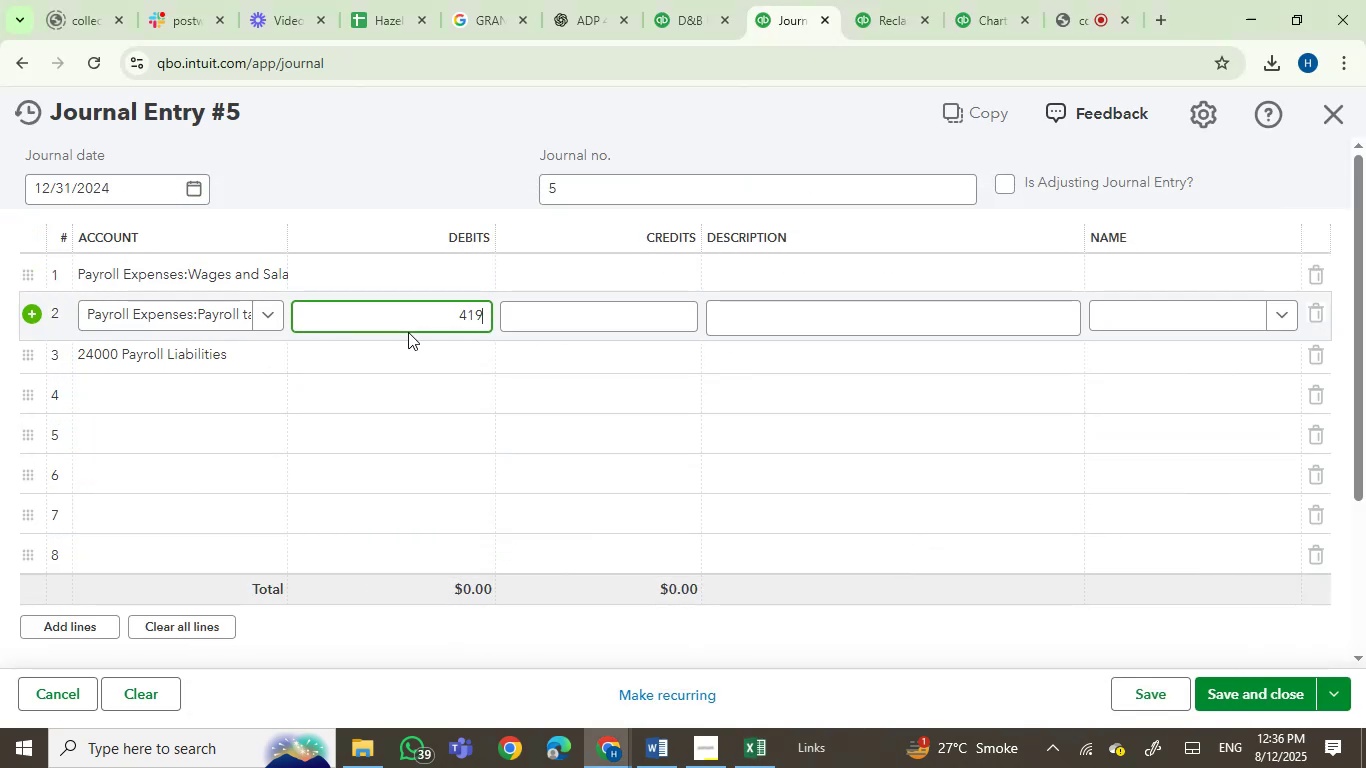 
key(Numpad7)
 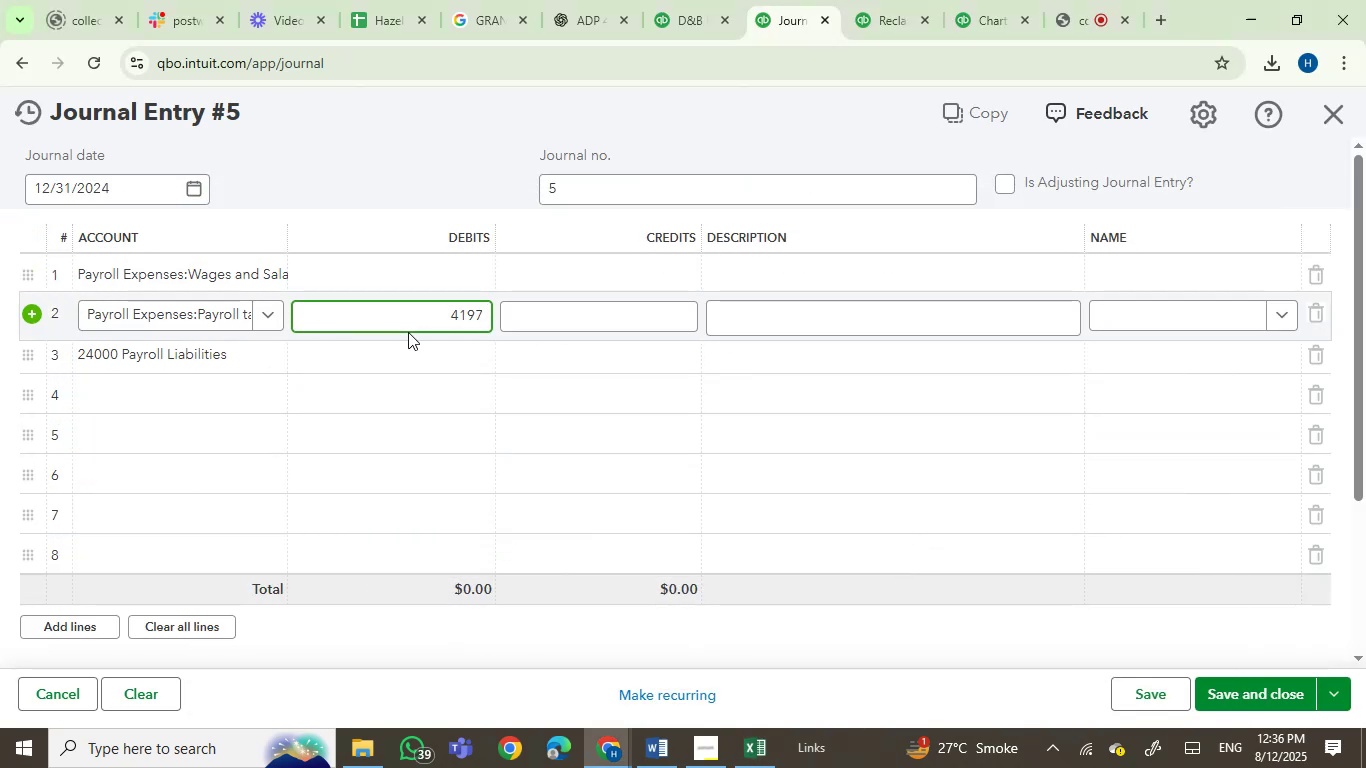 
key(NumpadDecimal)
 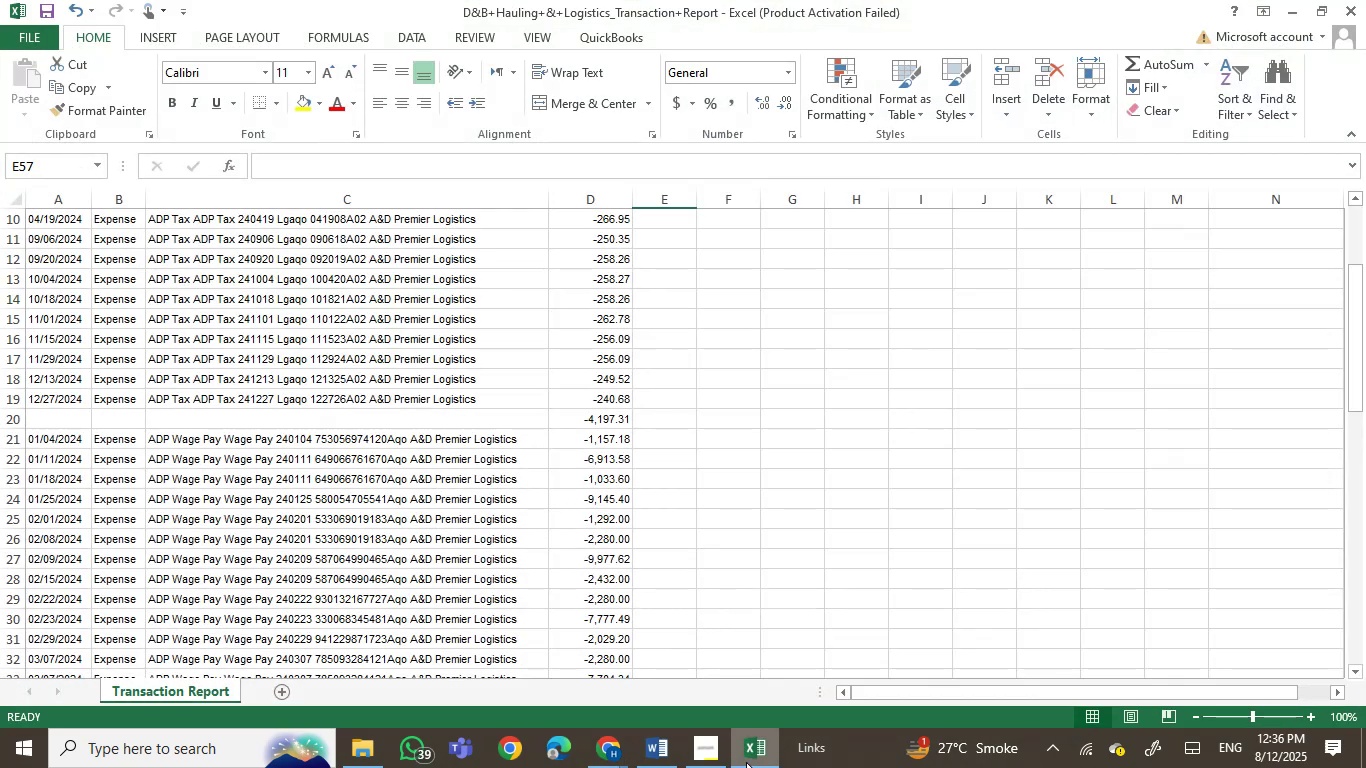 
left_click([746, 762])
 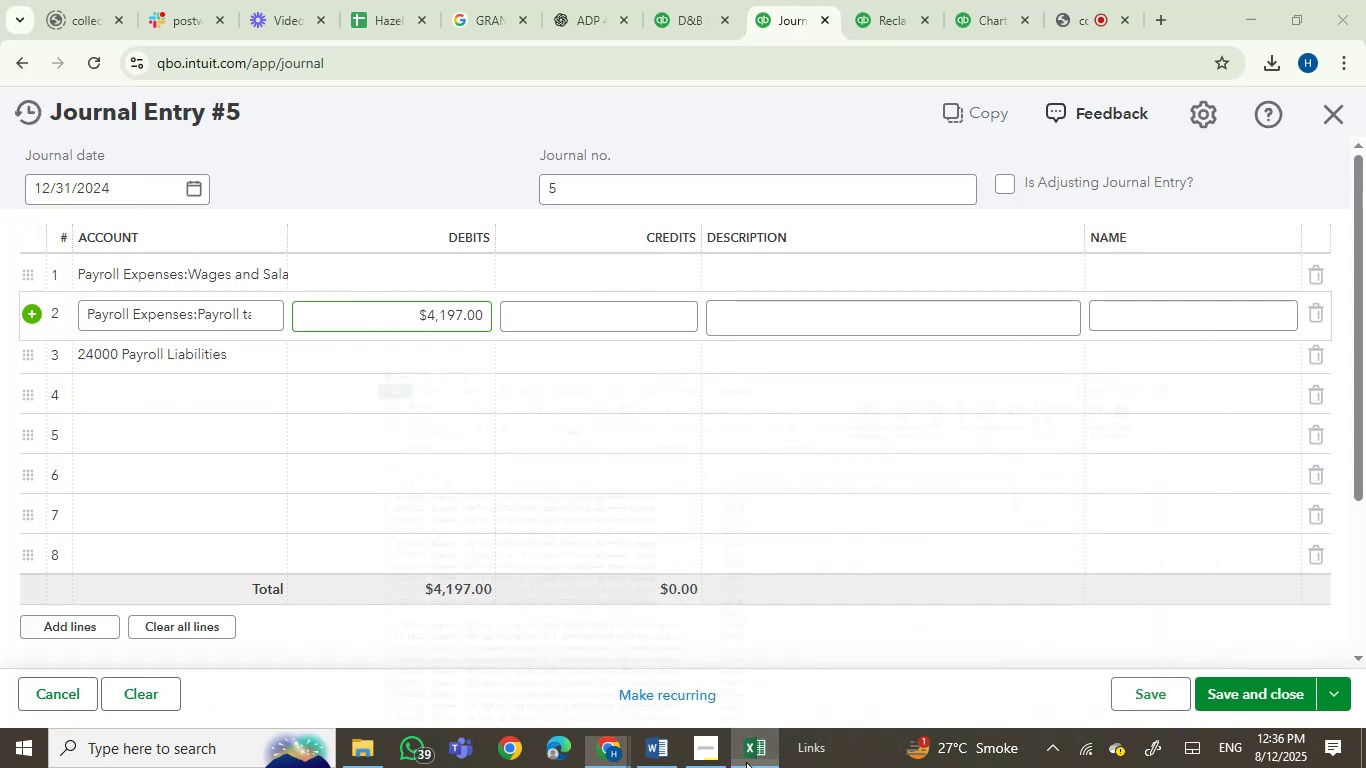 
left_click([746, 762])
 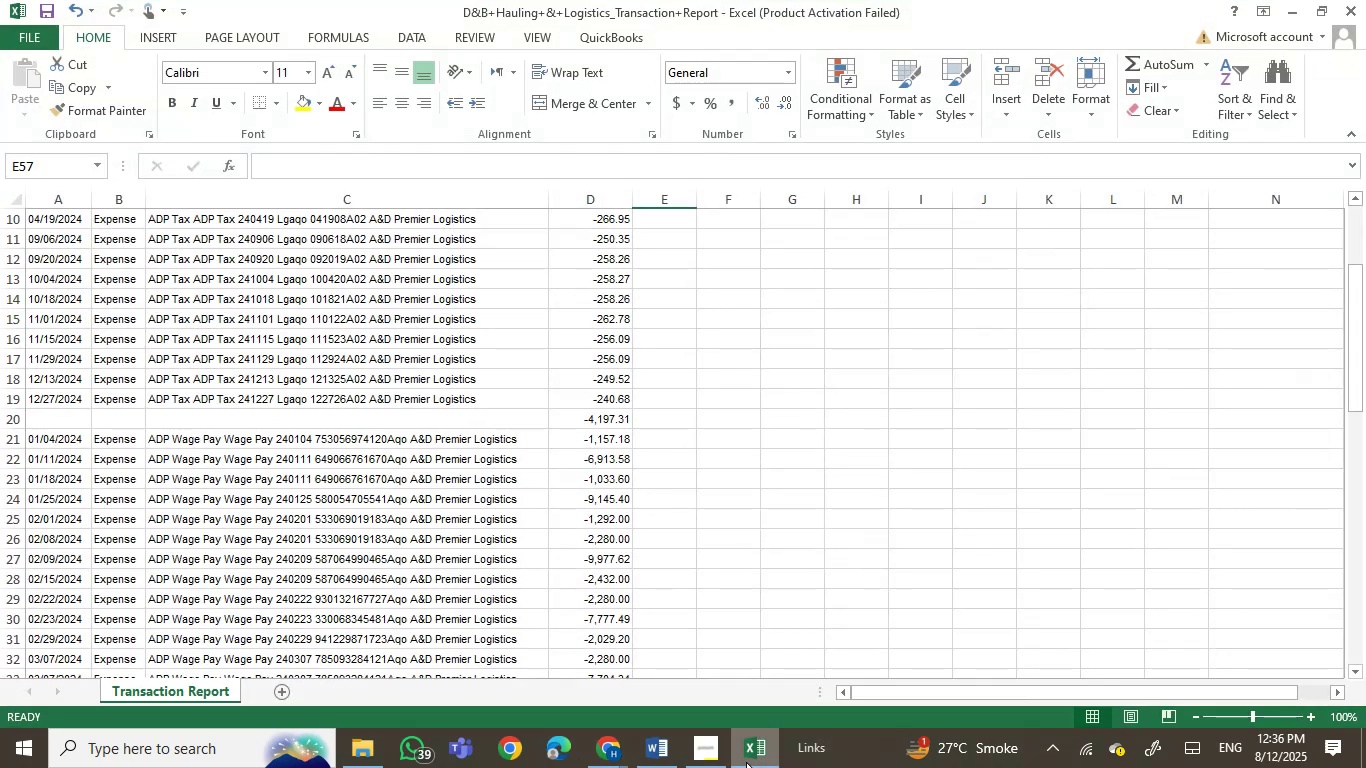 
left_click([746, 762])
 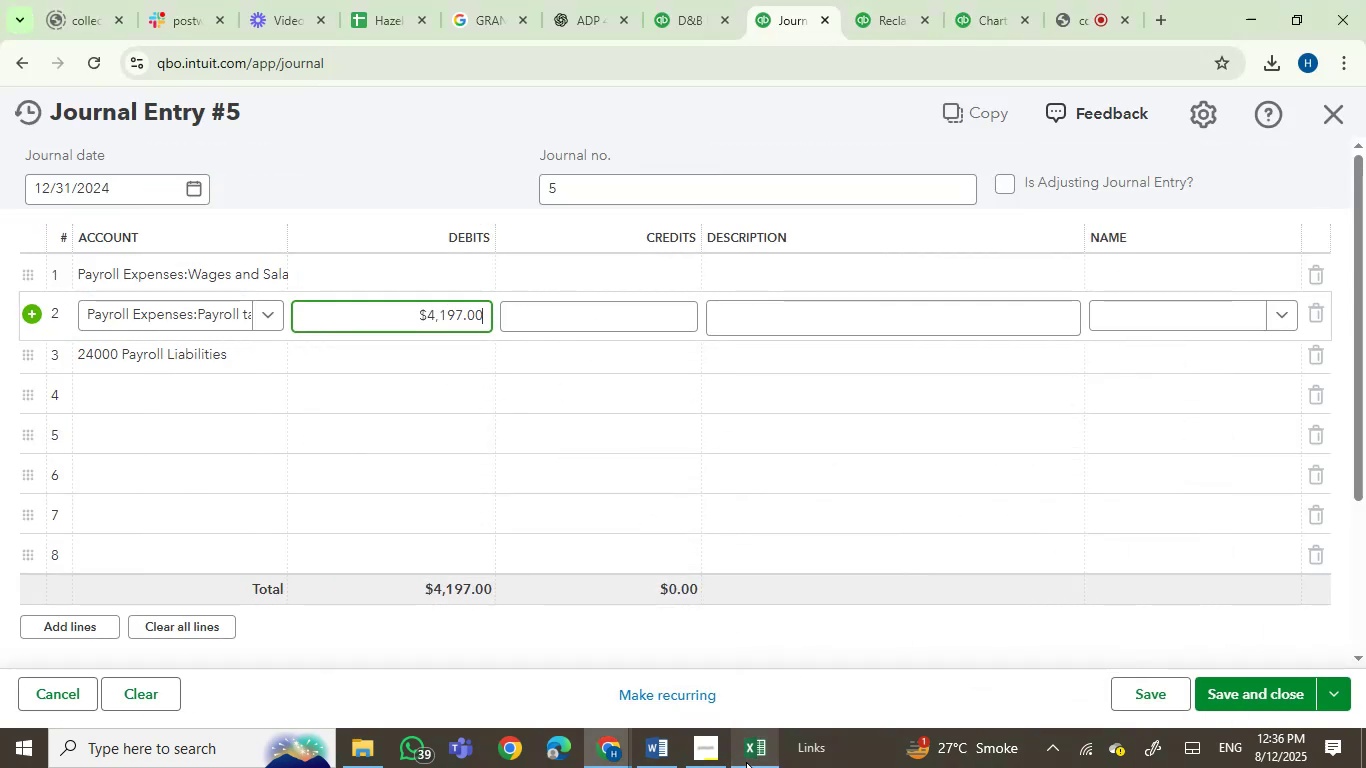 
key(Backspace)
 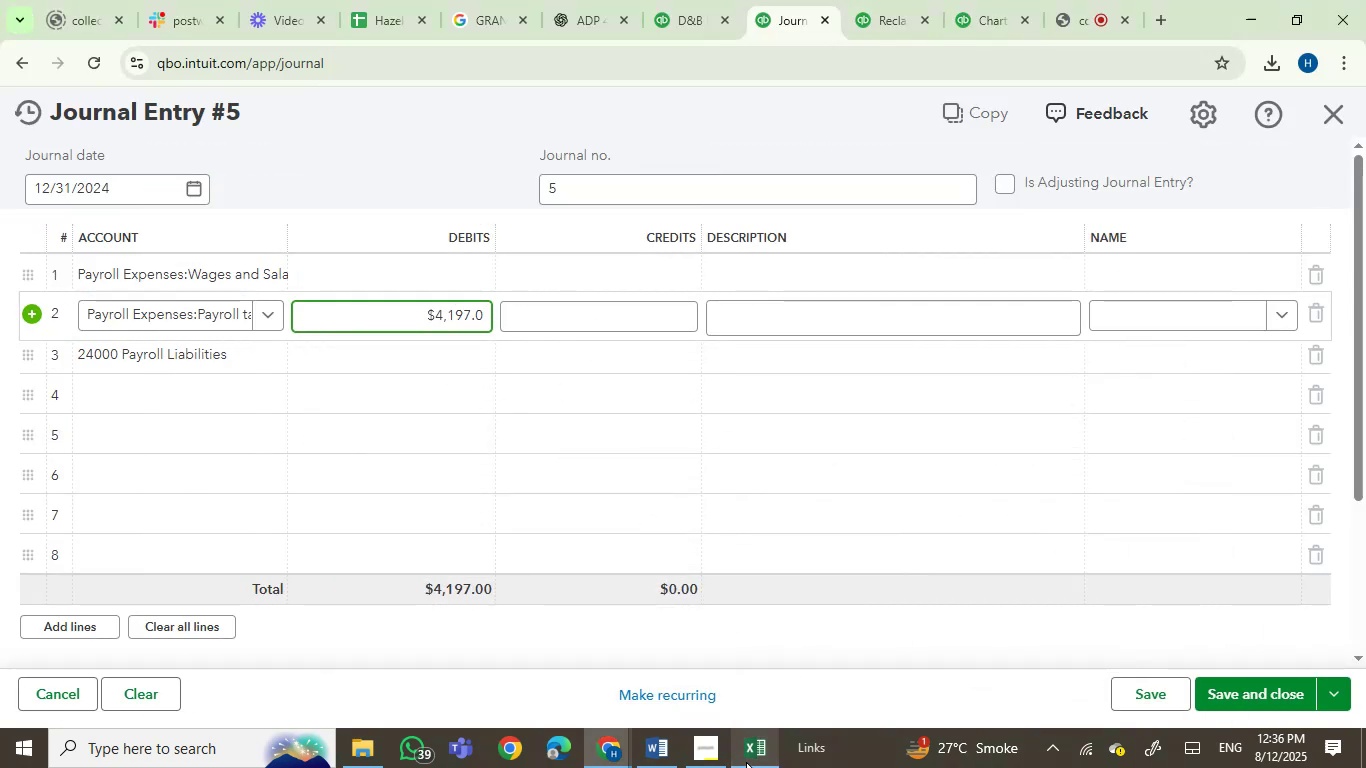 
key(Backspace)
 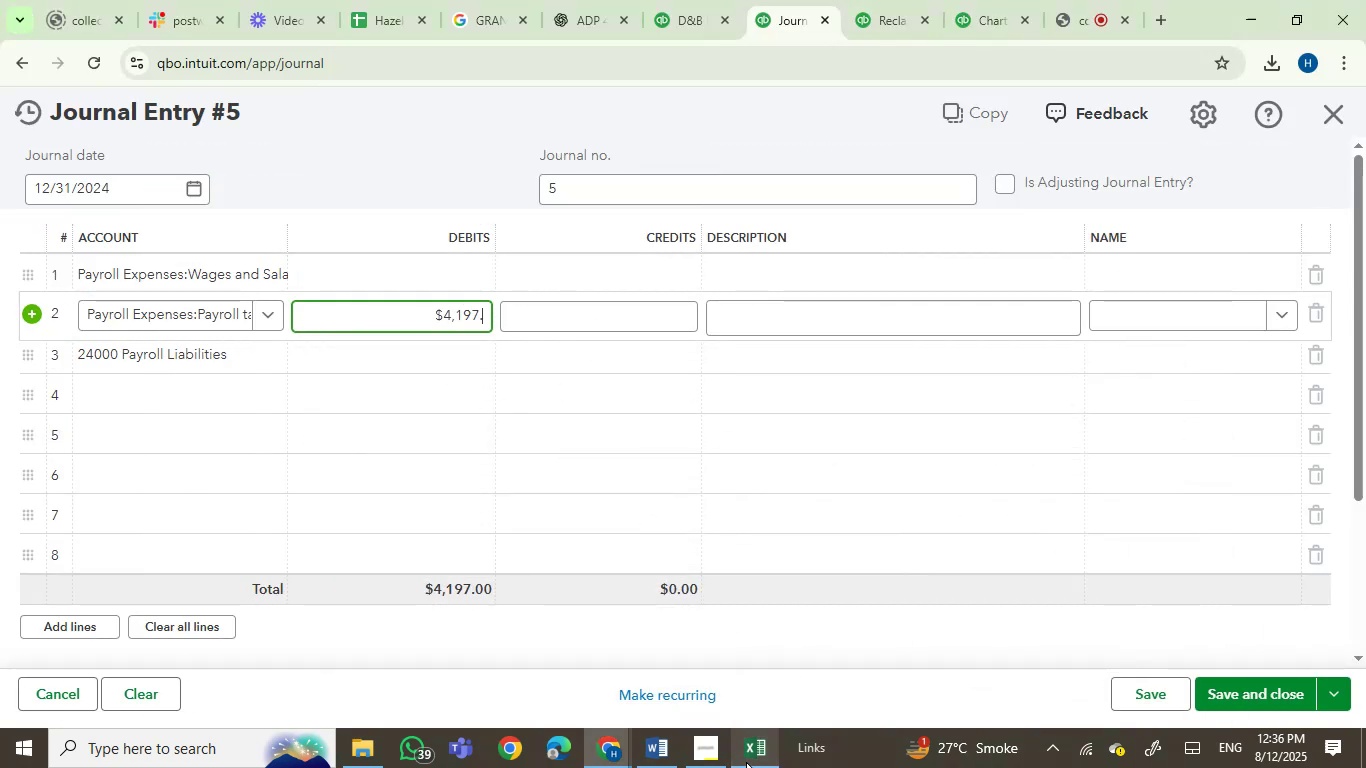 
key(Numpad3)
 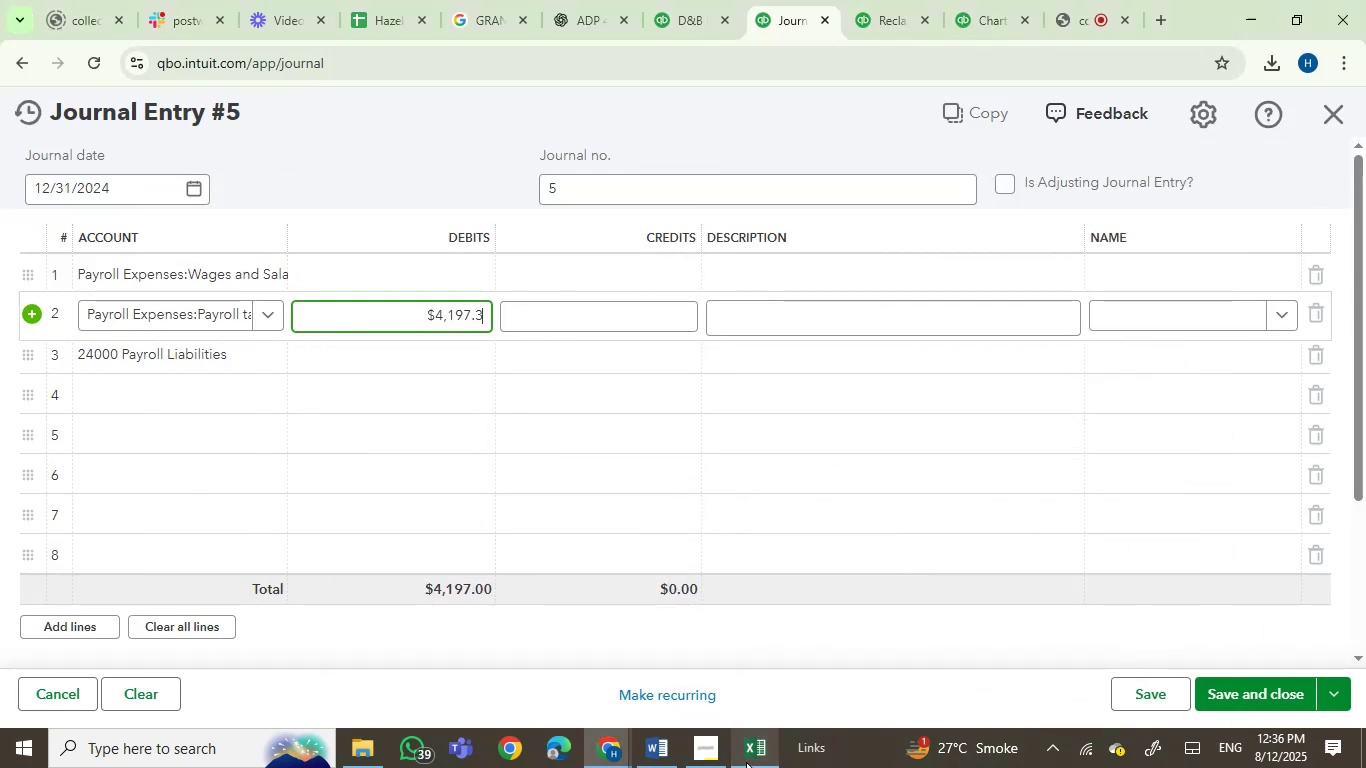 
key(Numpad1)
 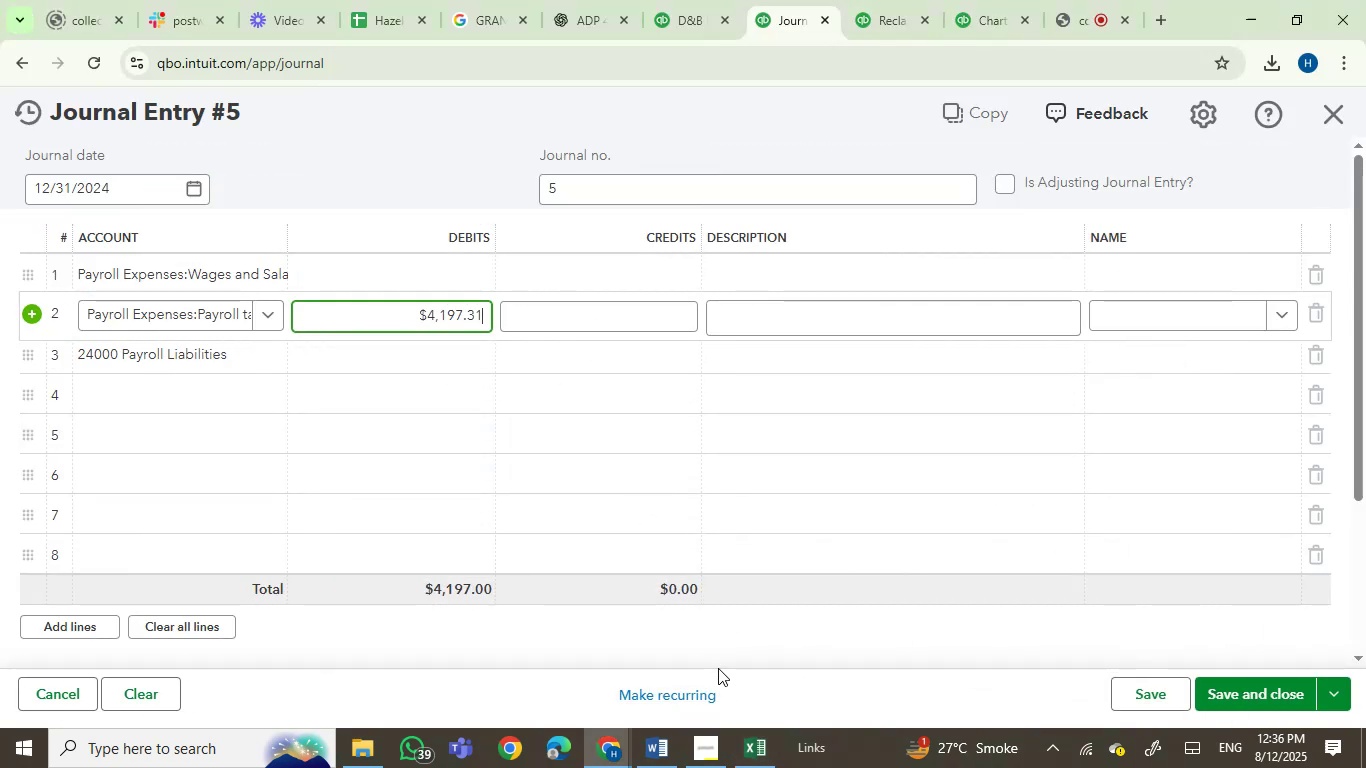 
left_click([748, 767])
 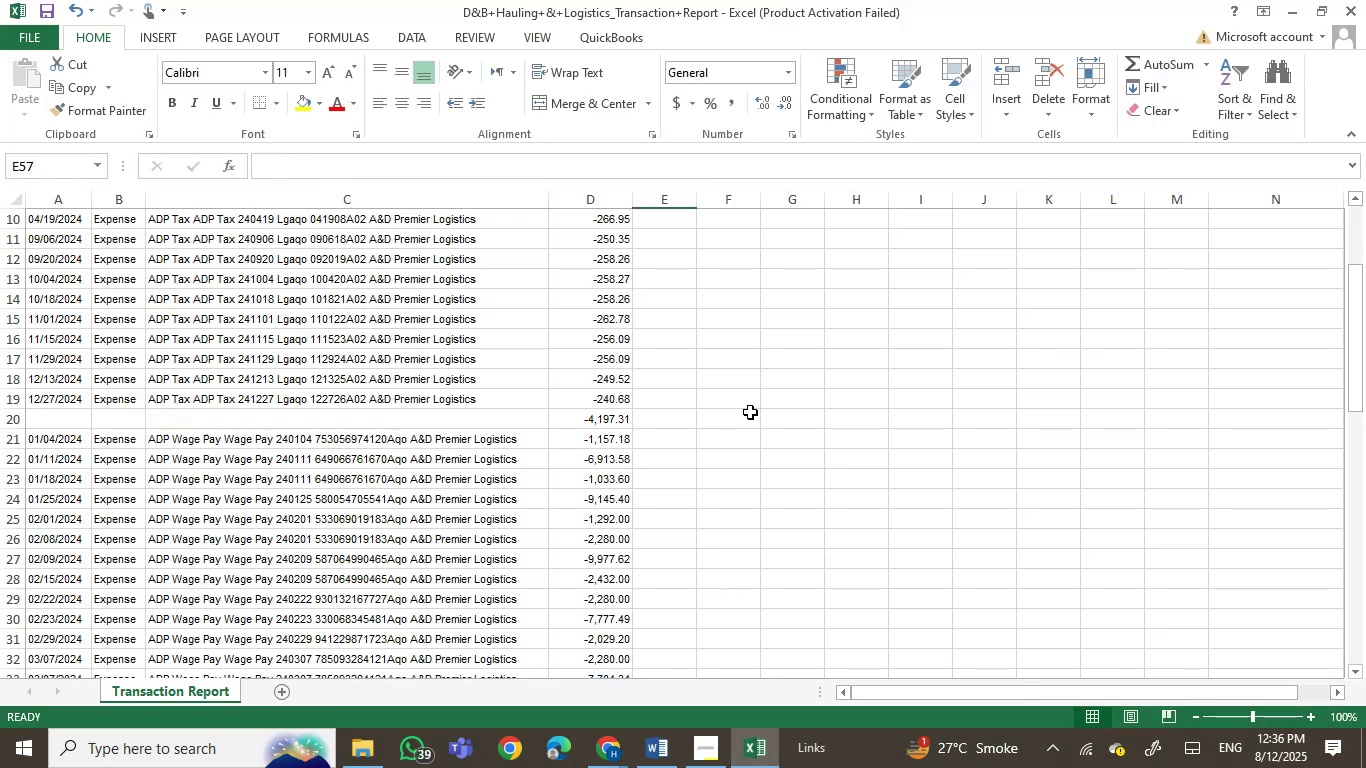 
scroll: coordinate [760, 535], scroll_direction: down, amount: 12.0
 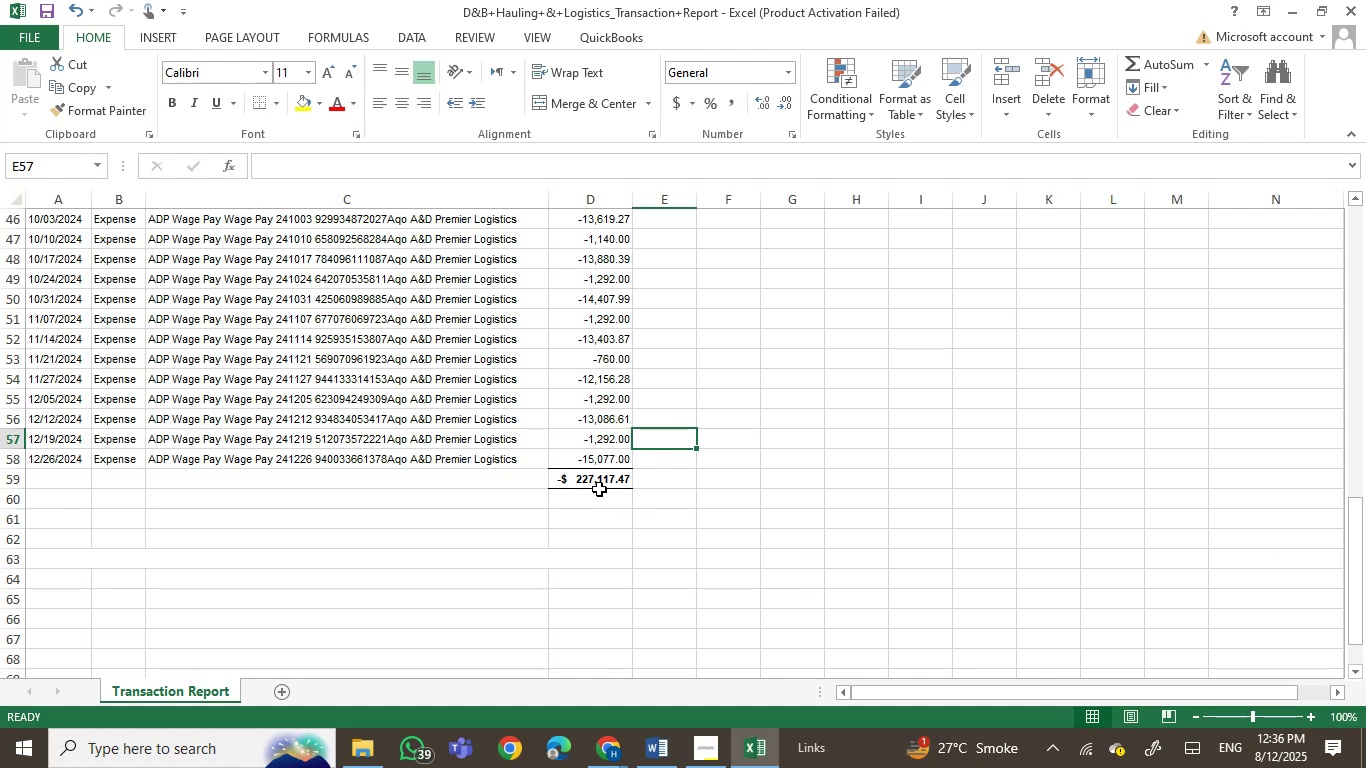 
left_click([610, 477])
 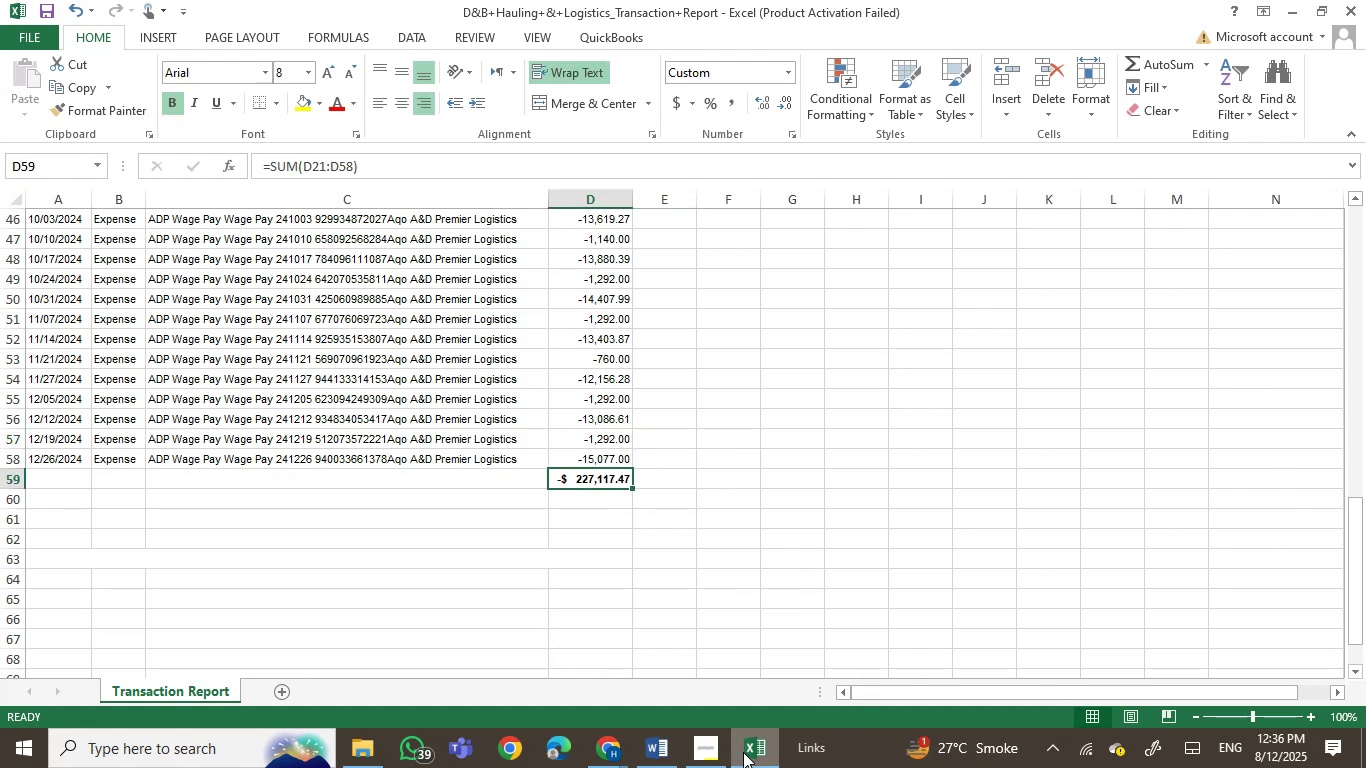 
left_click([743, 752])
 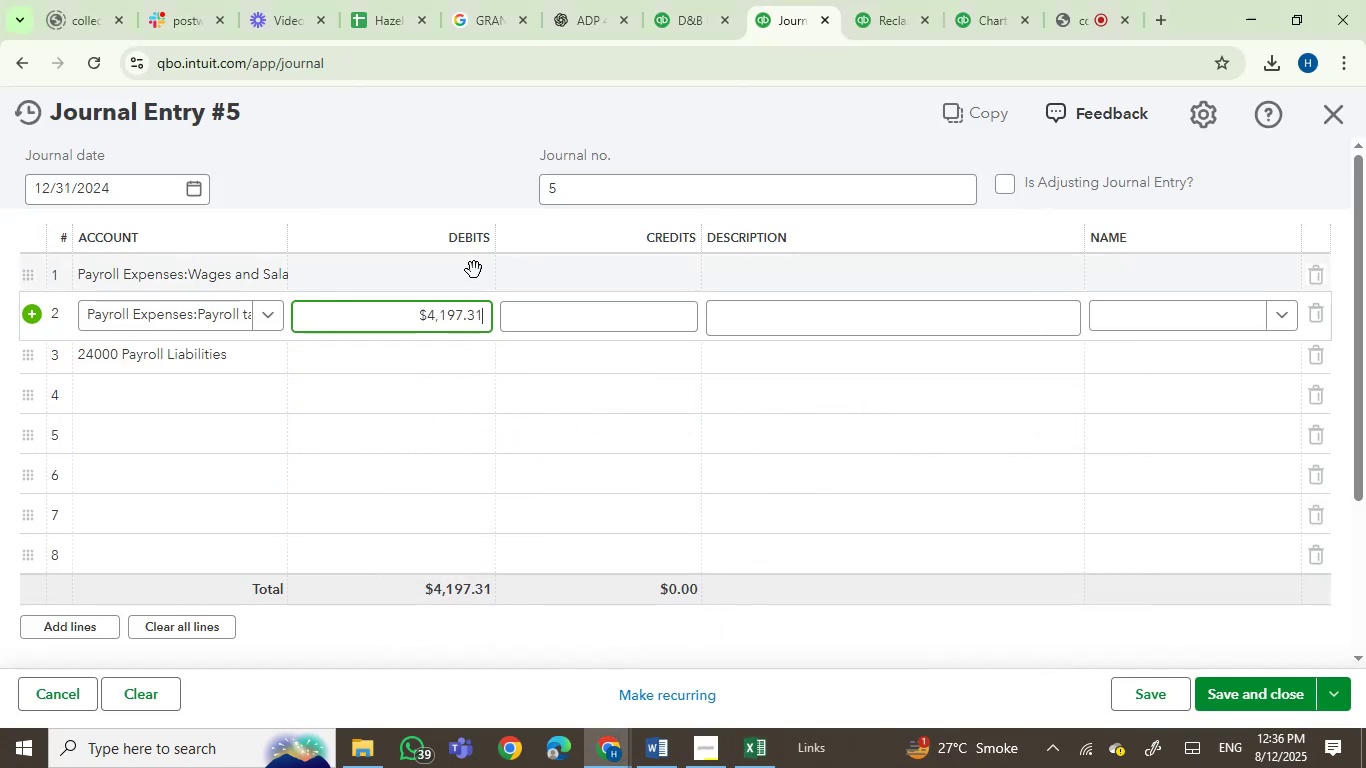 
left_click([469, 271])
 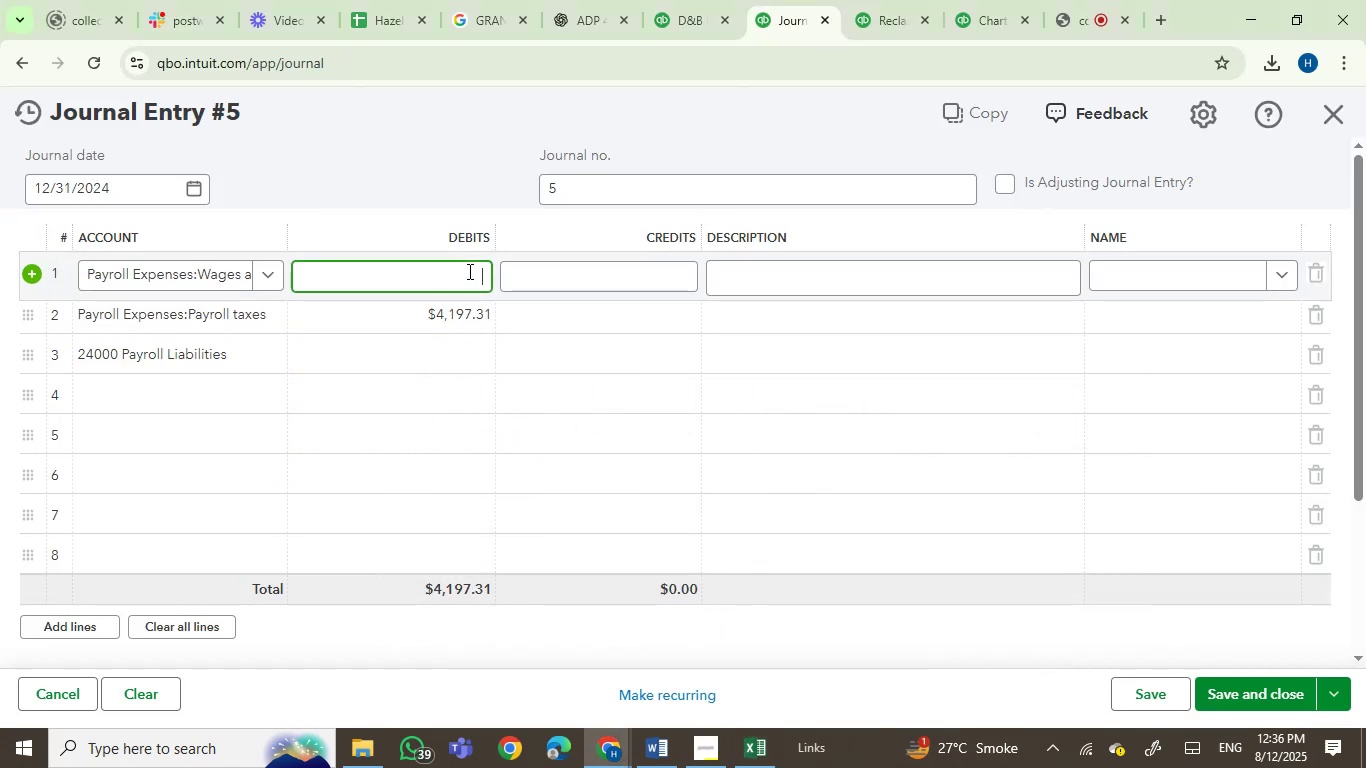 
key(Numpad2)
 